 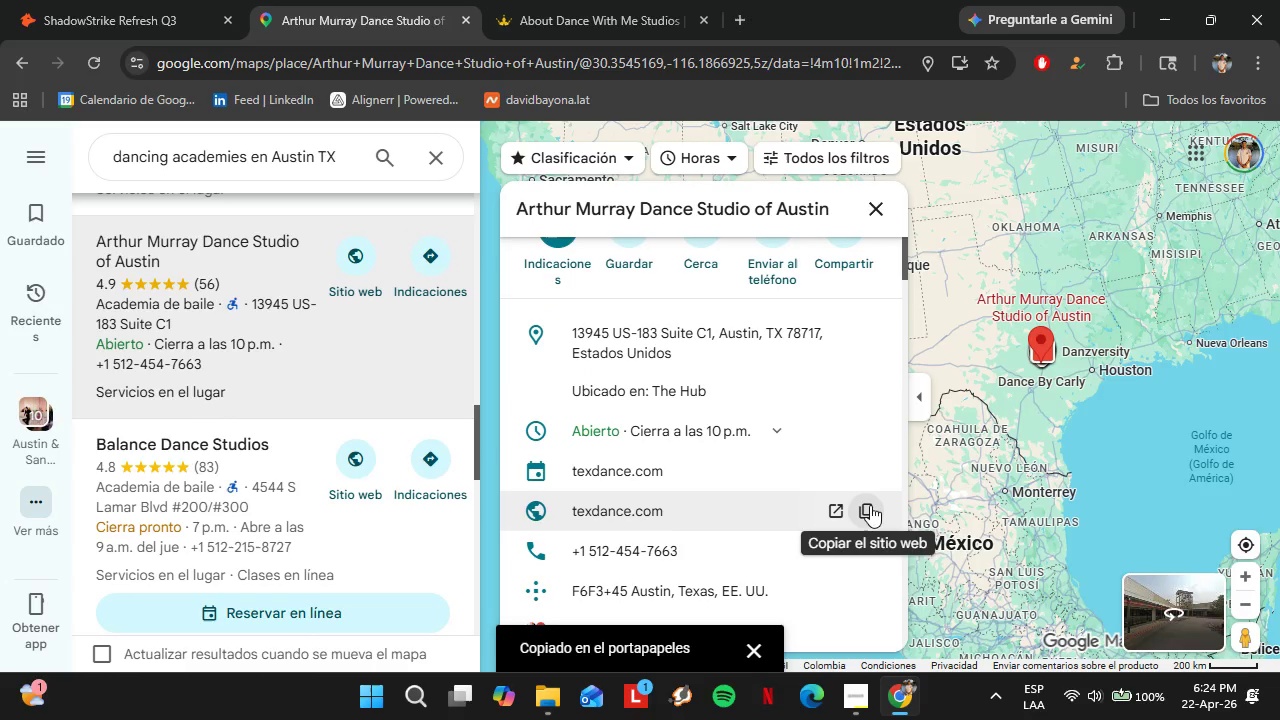 
left_click([149, 0])
 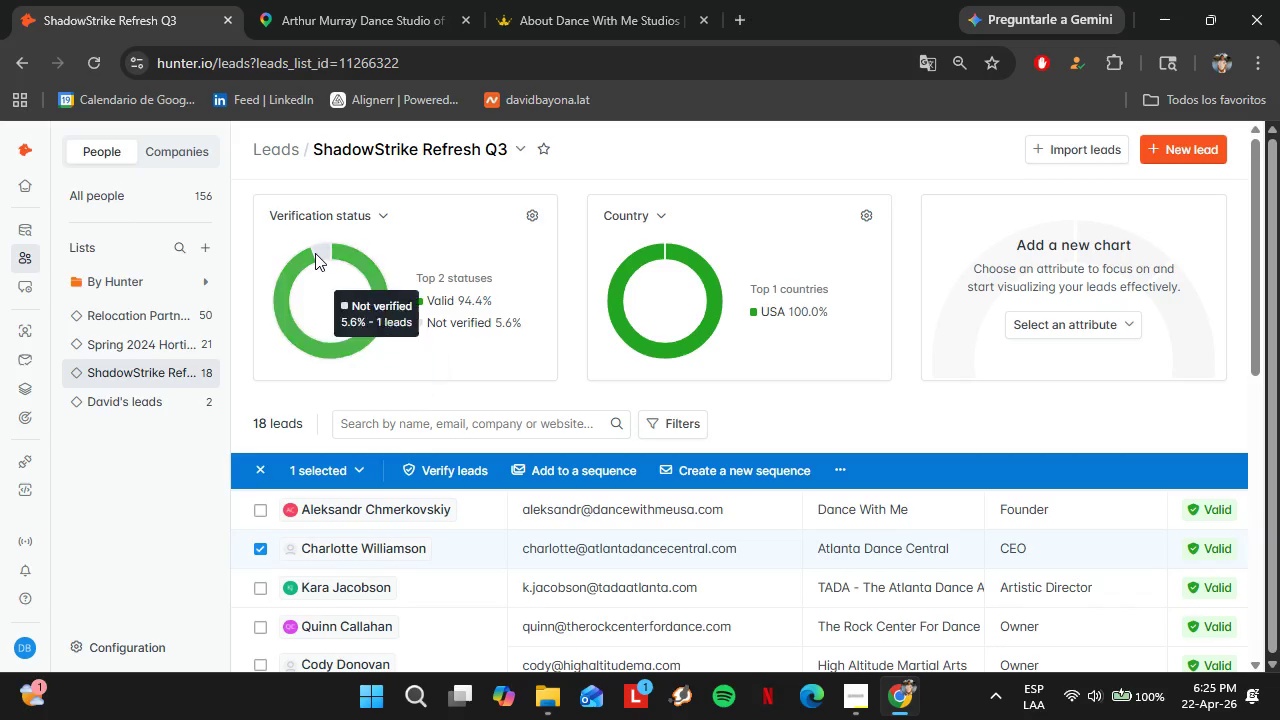 
scroll: coordinate [708, 505], scroll_direction: down, amount: 1.0
 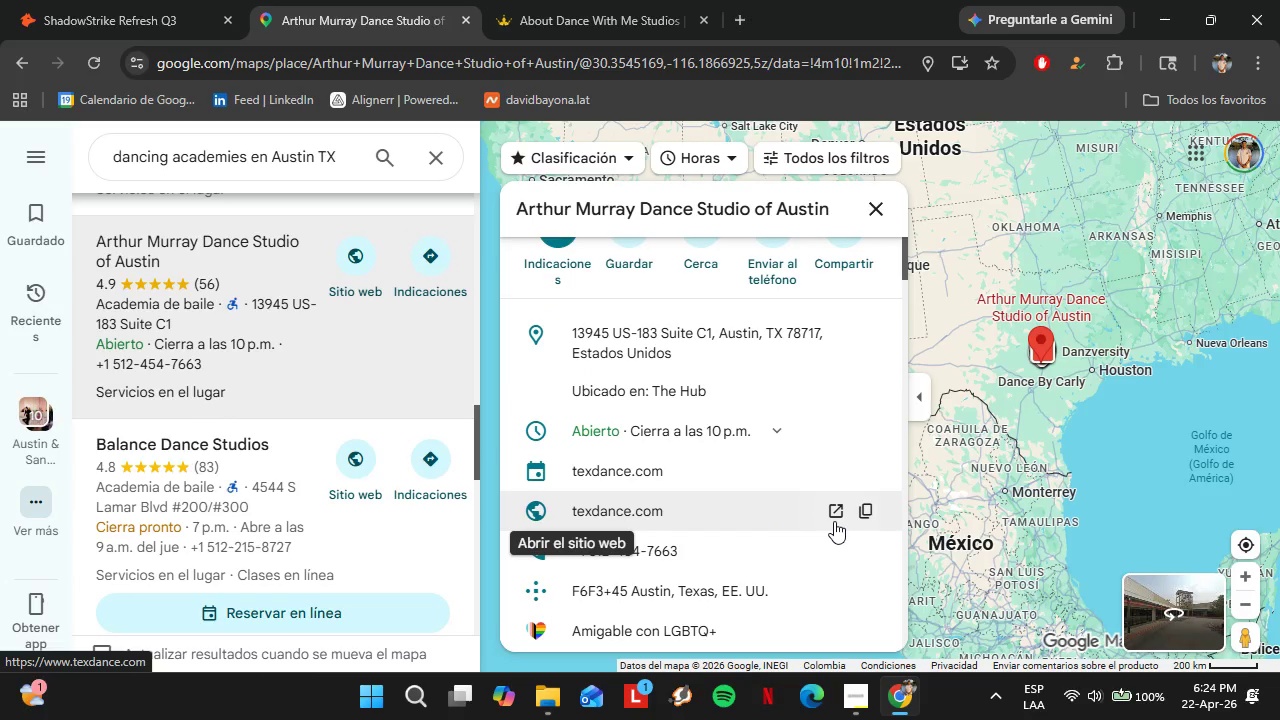 
left_click([317, 253])
 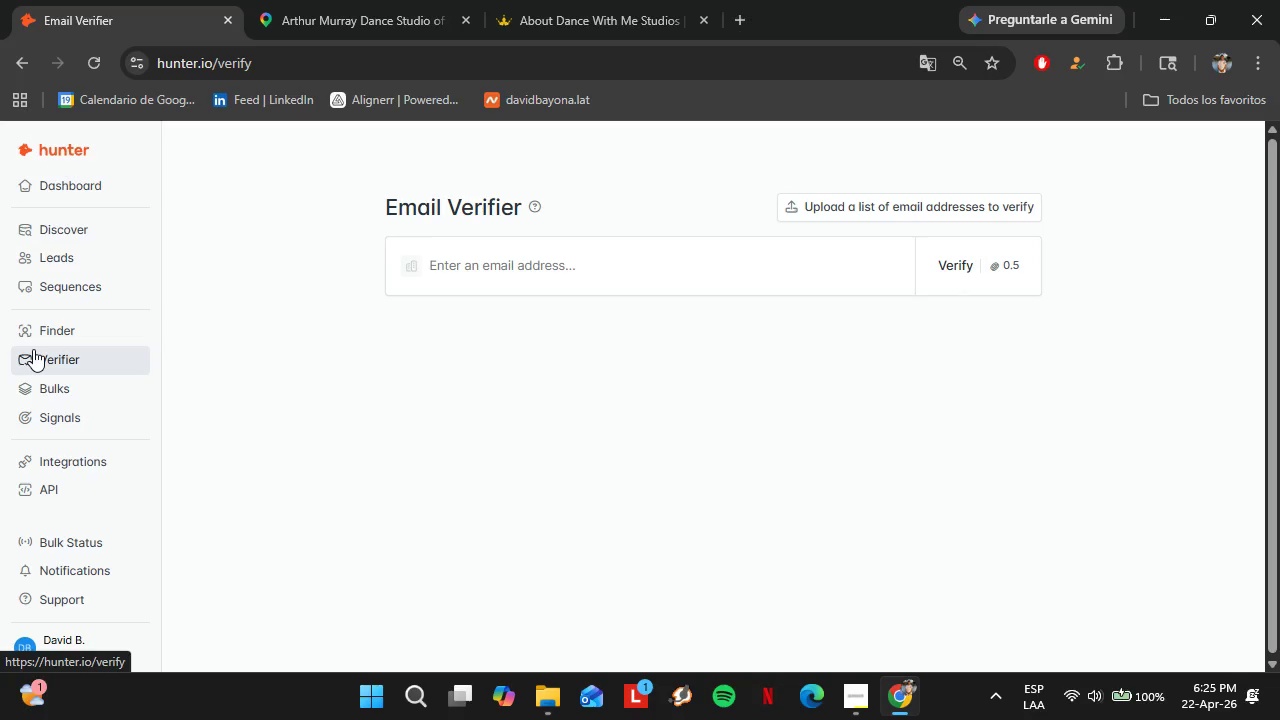 
wait(26.33)
 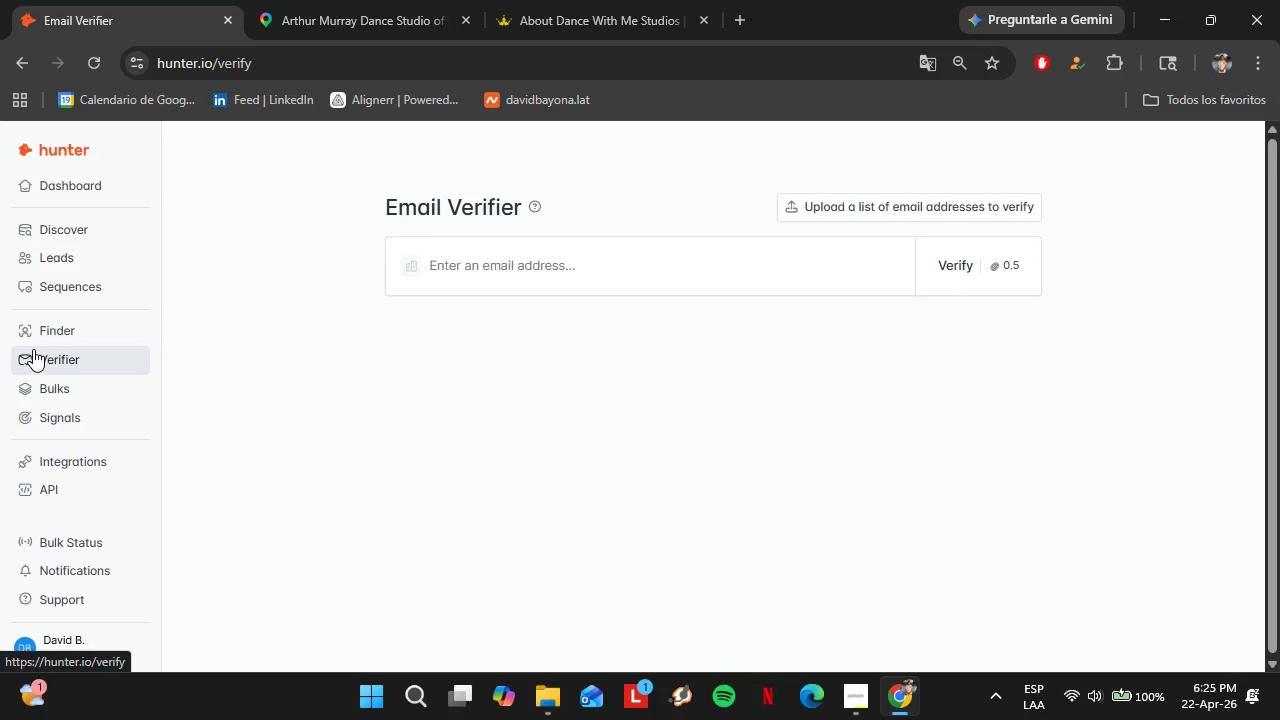 
left_click([74, 331])
 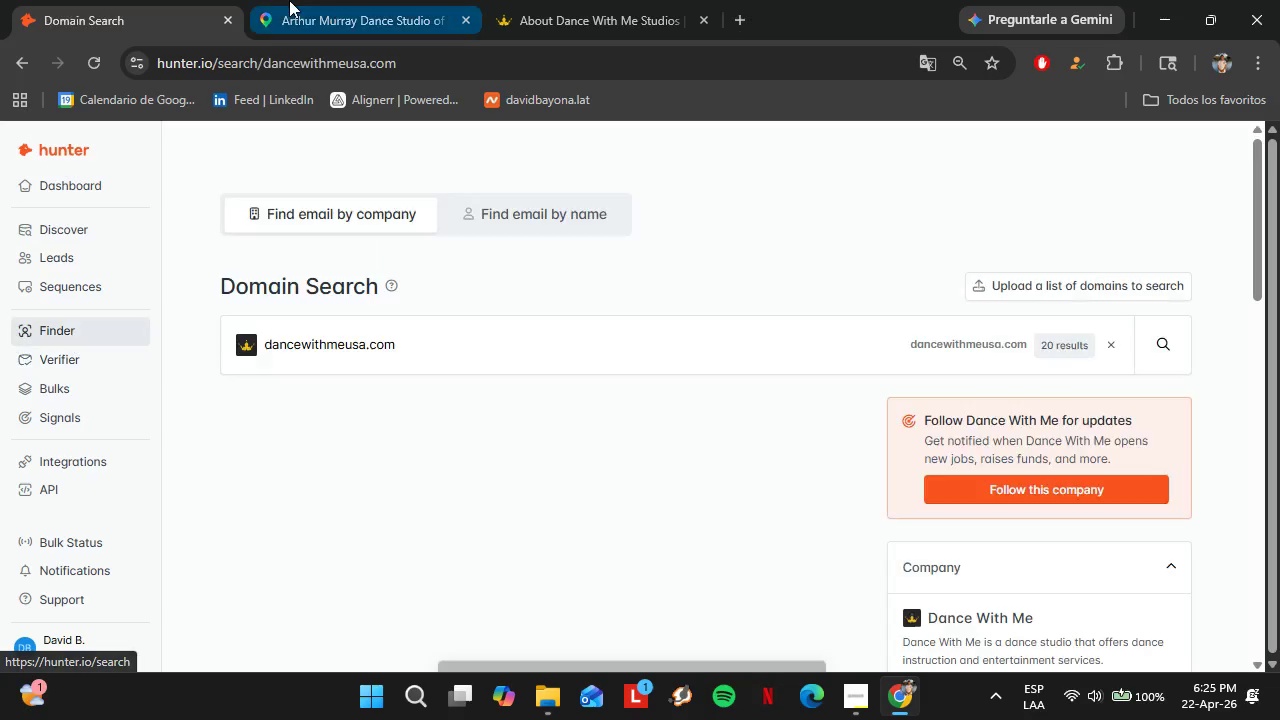 
left_click([303, 0])
 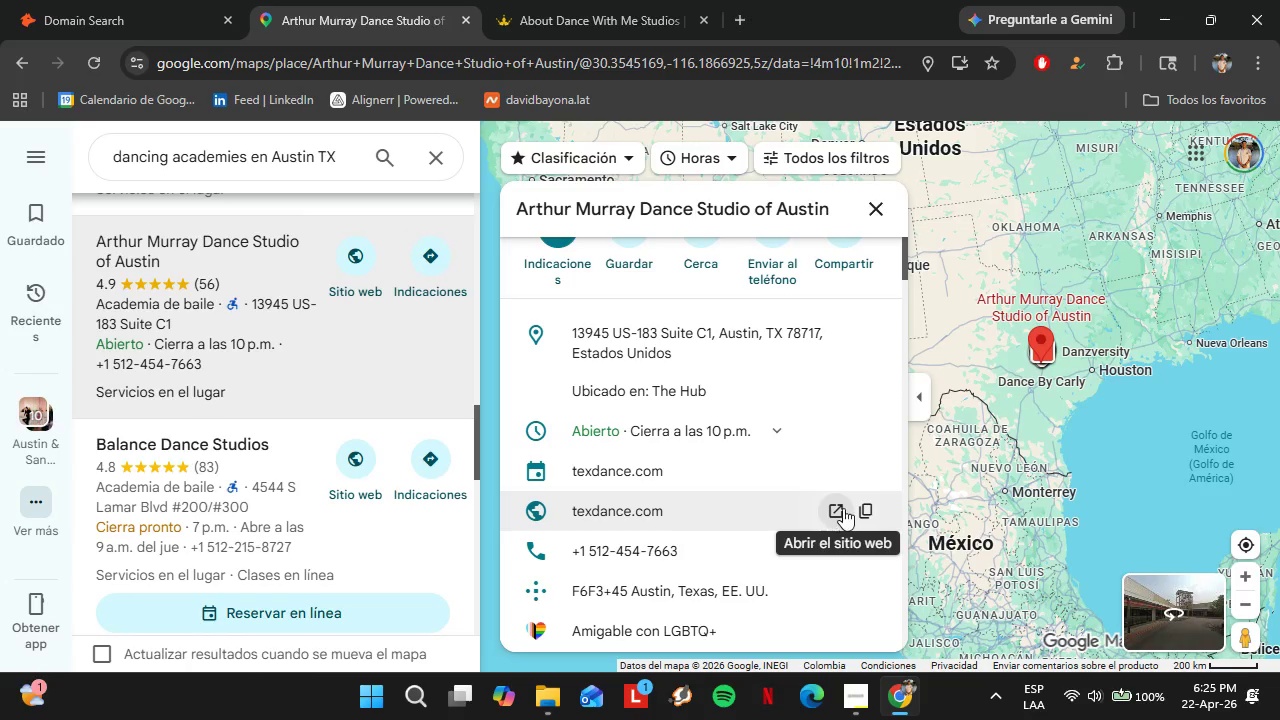 
left_click([870, 514])
 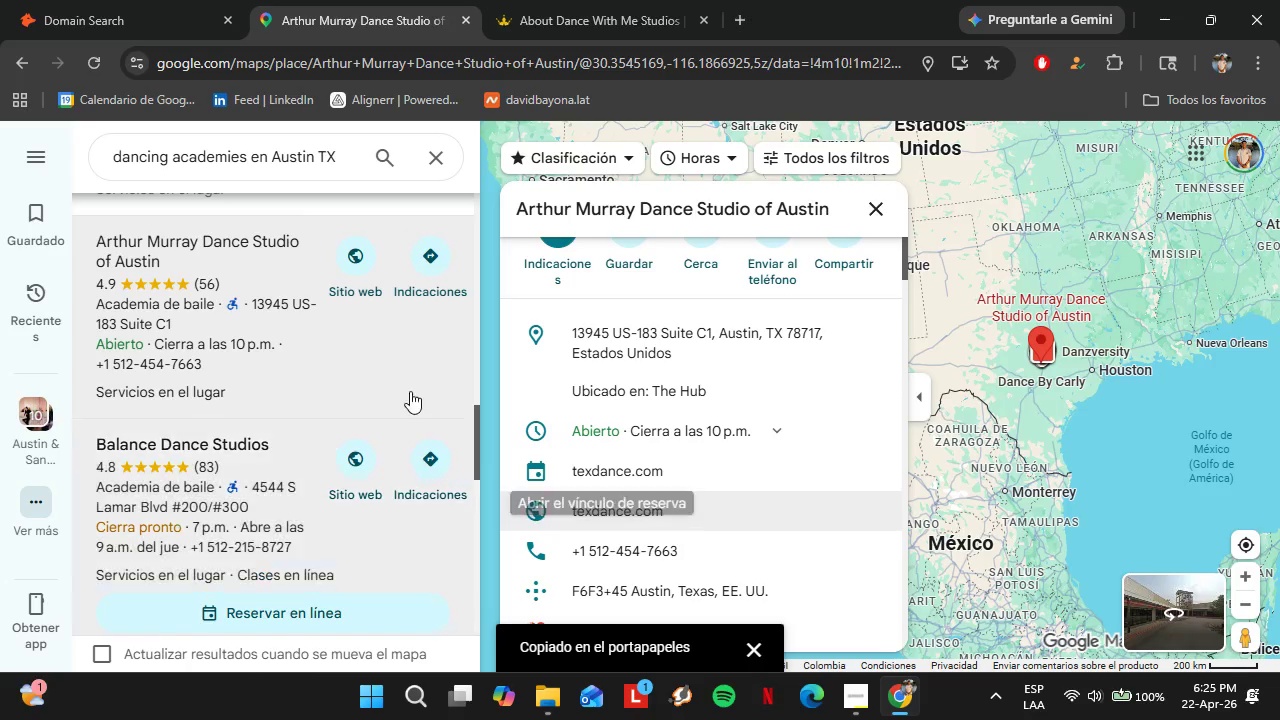 
left_click([144, 0])
 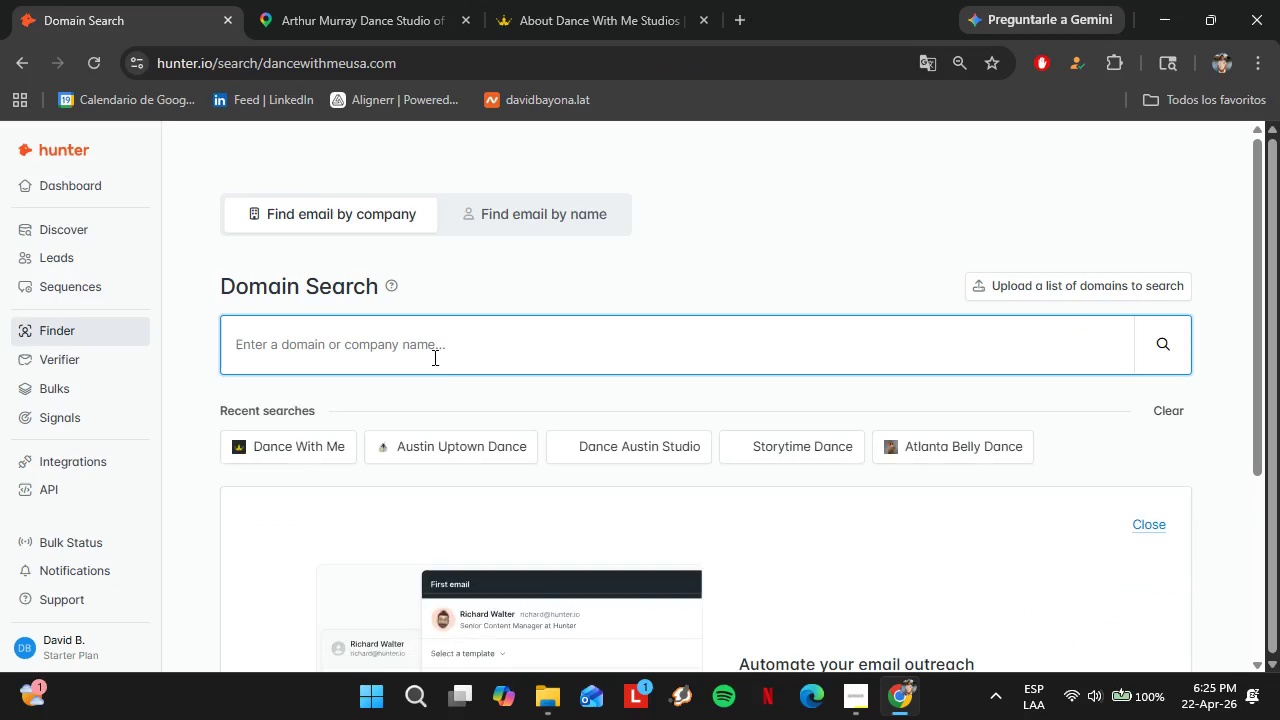 
double_click([433, 357])
 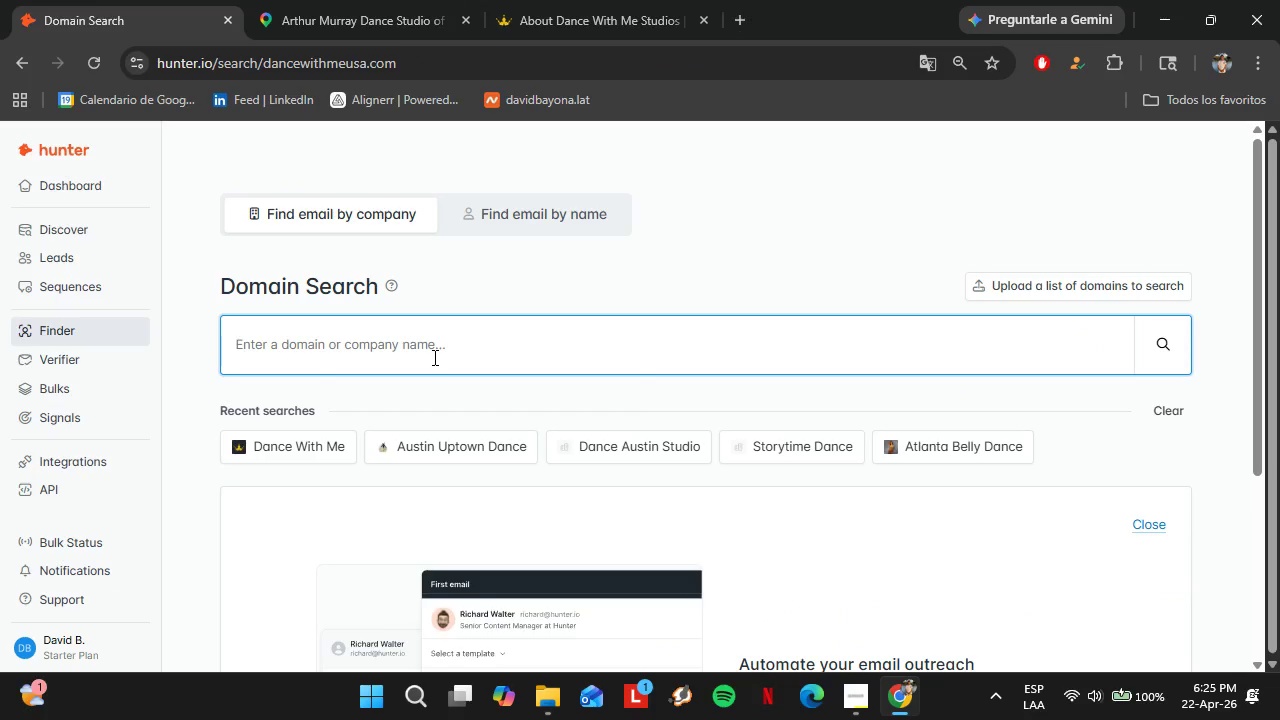 
key(Control+V)
 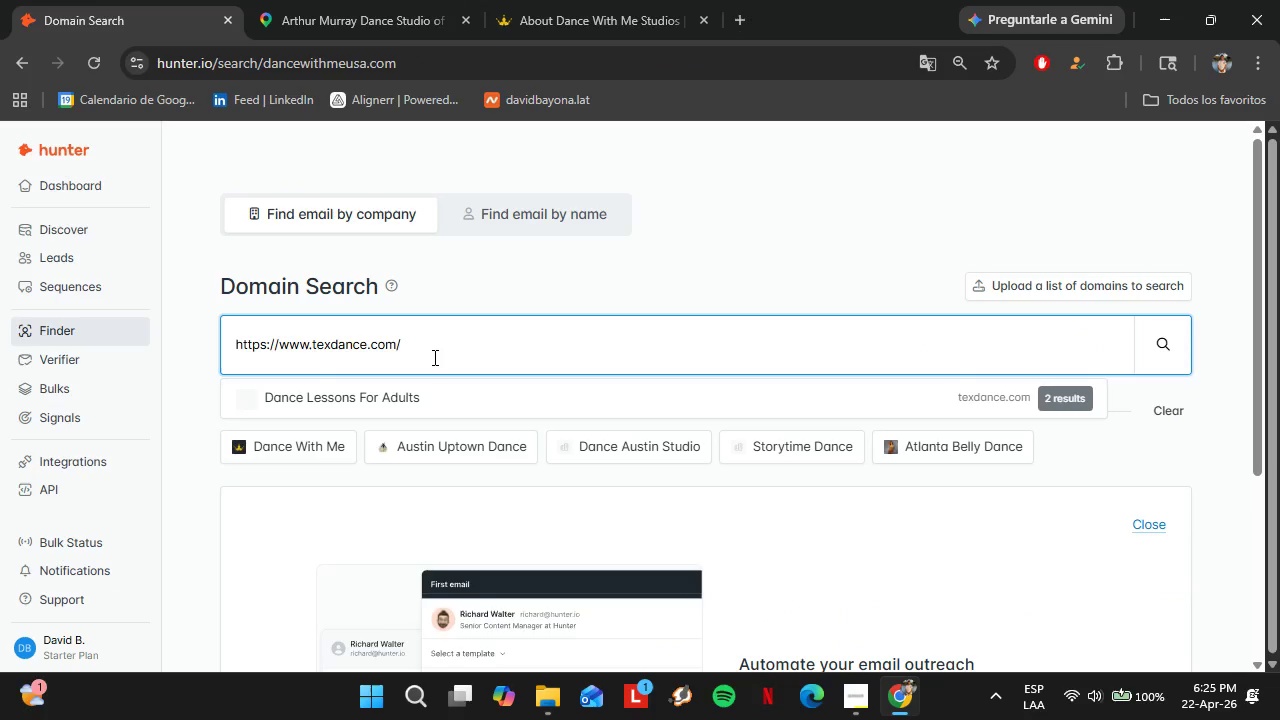 
key(Enter)
 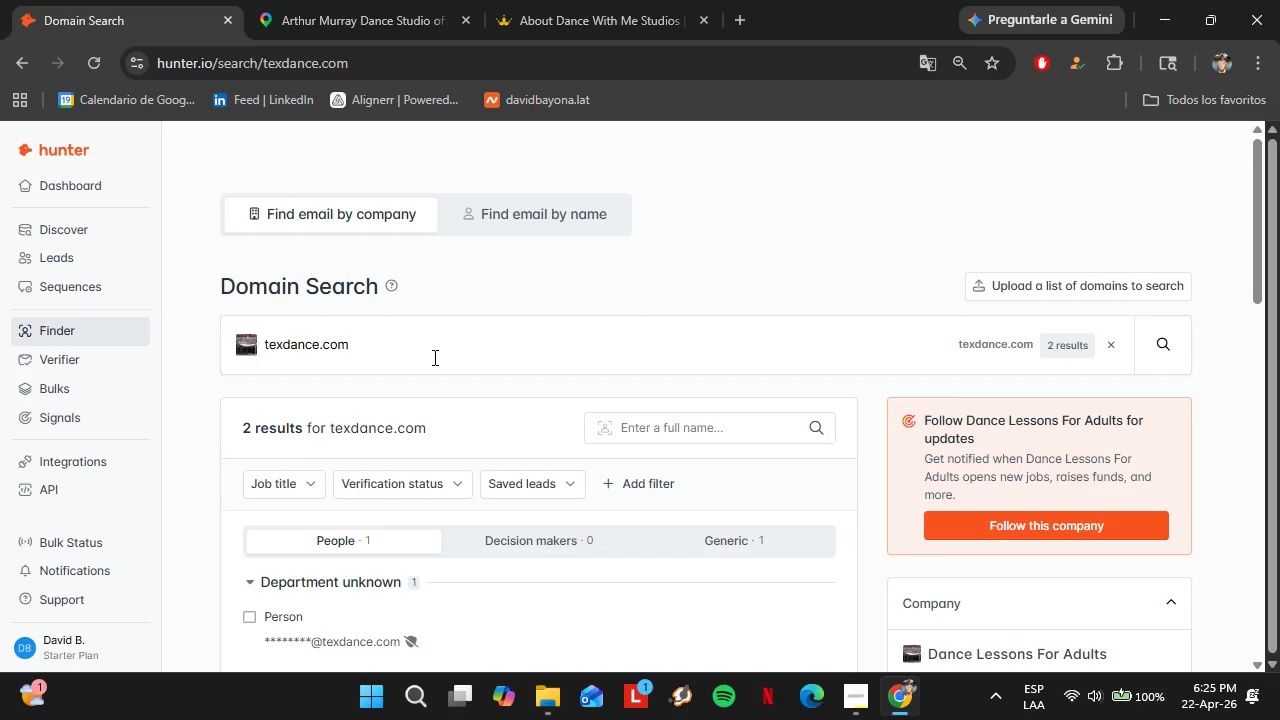 
wait(25.17)
 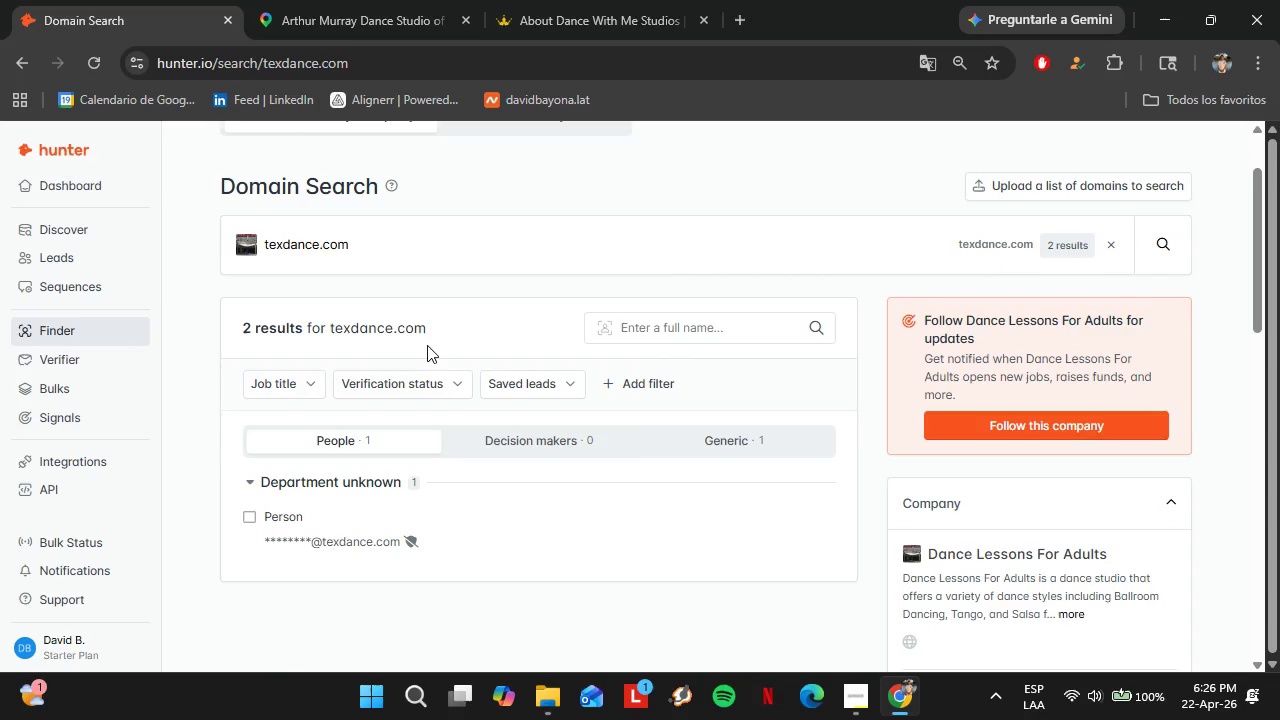 
left_click([366, 0])
 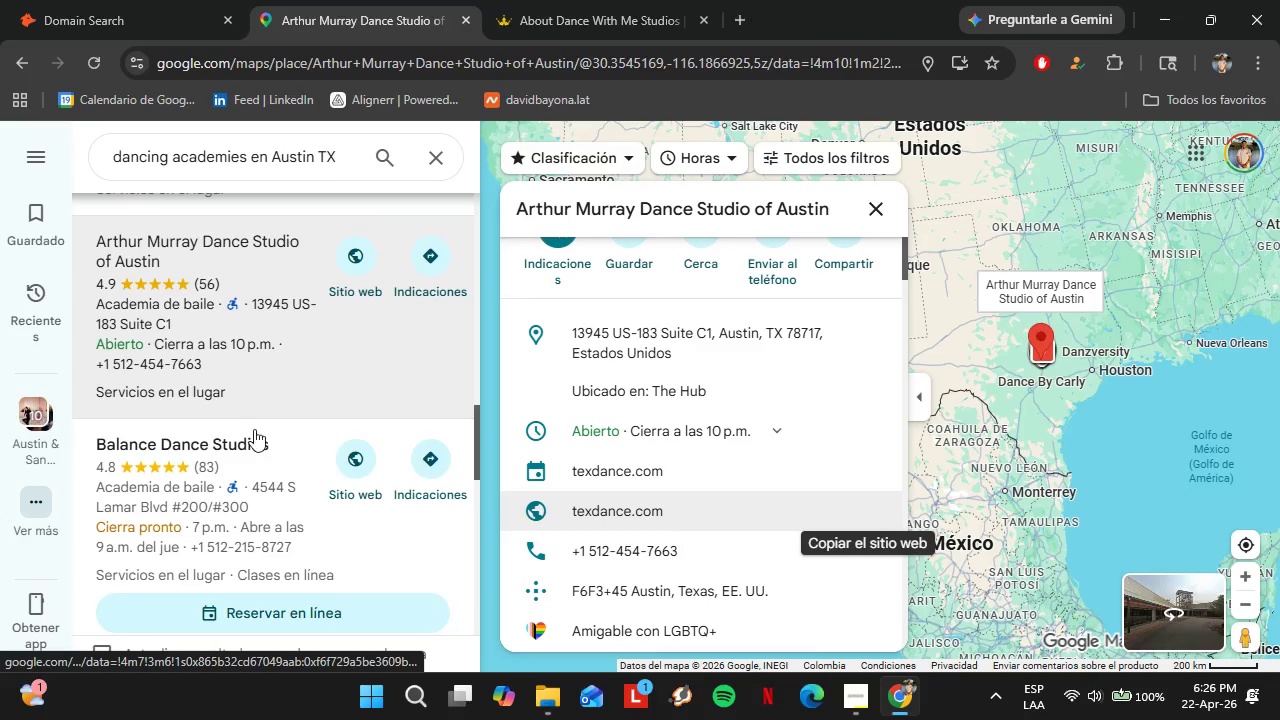 
left_click([241, 460])
 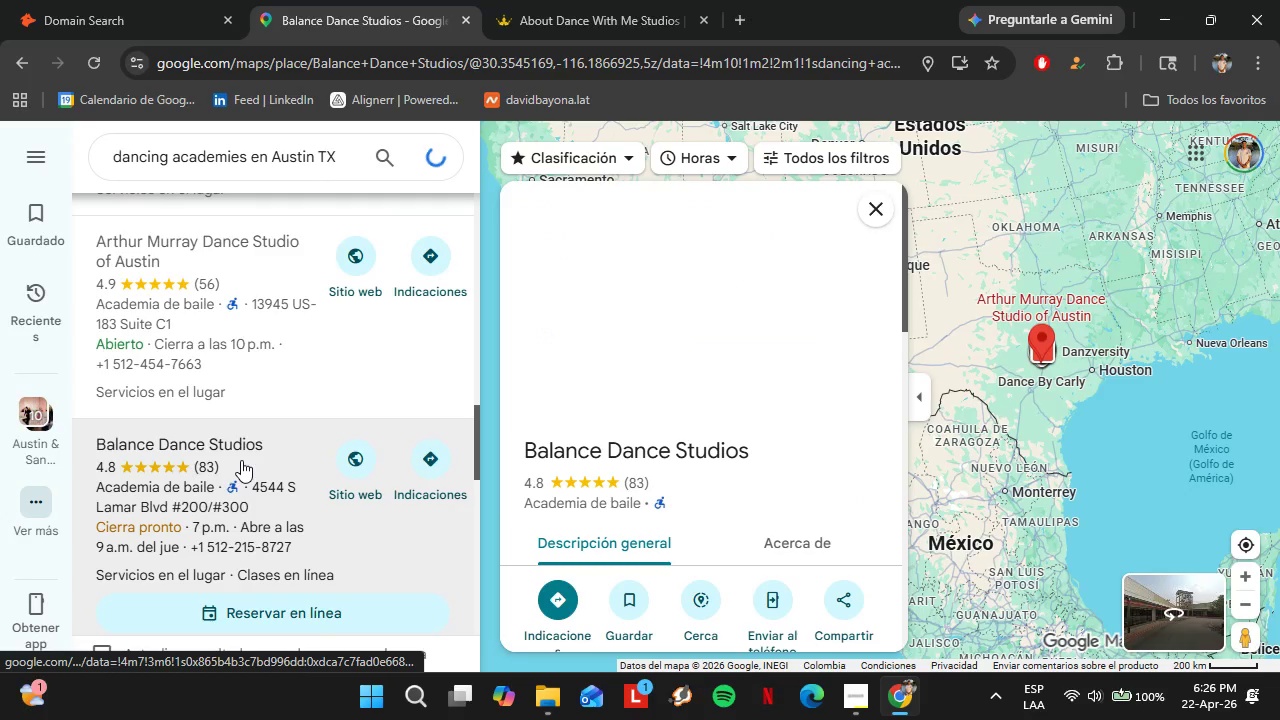 
scroll: coordinate [433, 358], scroll_direction: down, amount: 1.0
 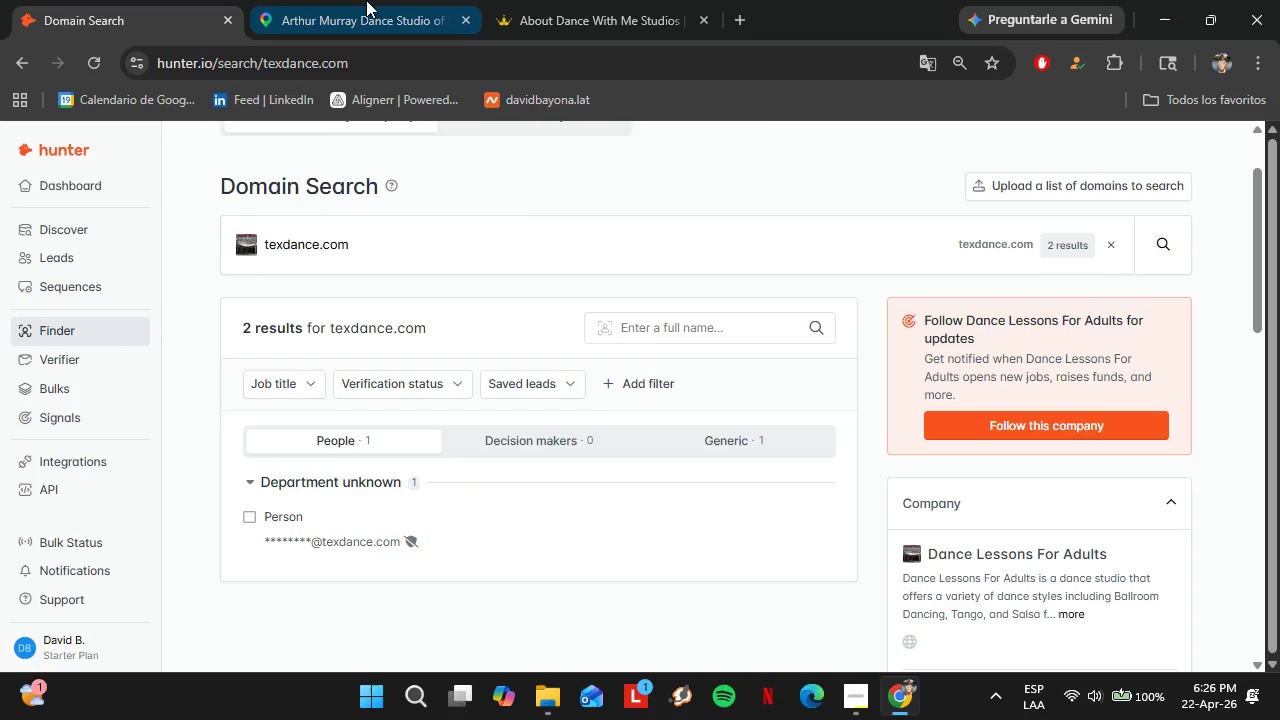 
left_click([863, 410])
 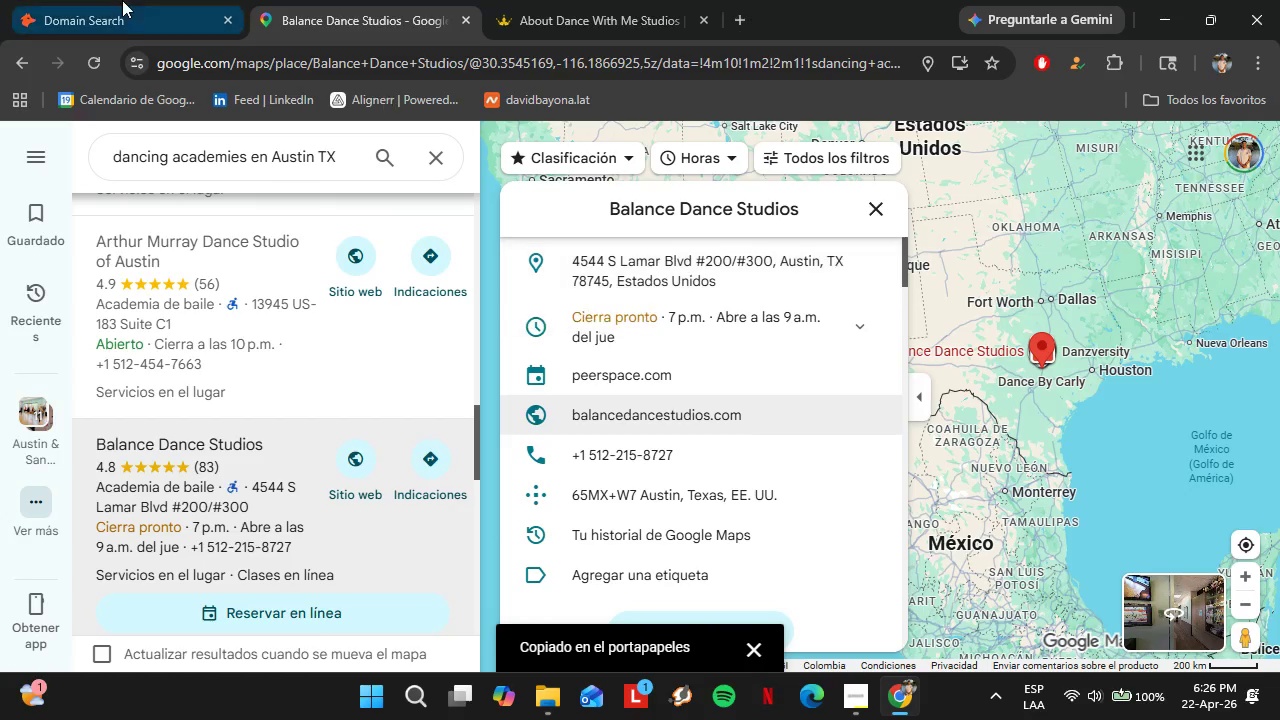 
scroll: coordinate [787, 427], scroll_direction: down, amount: 3.0
 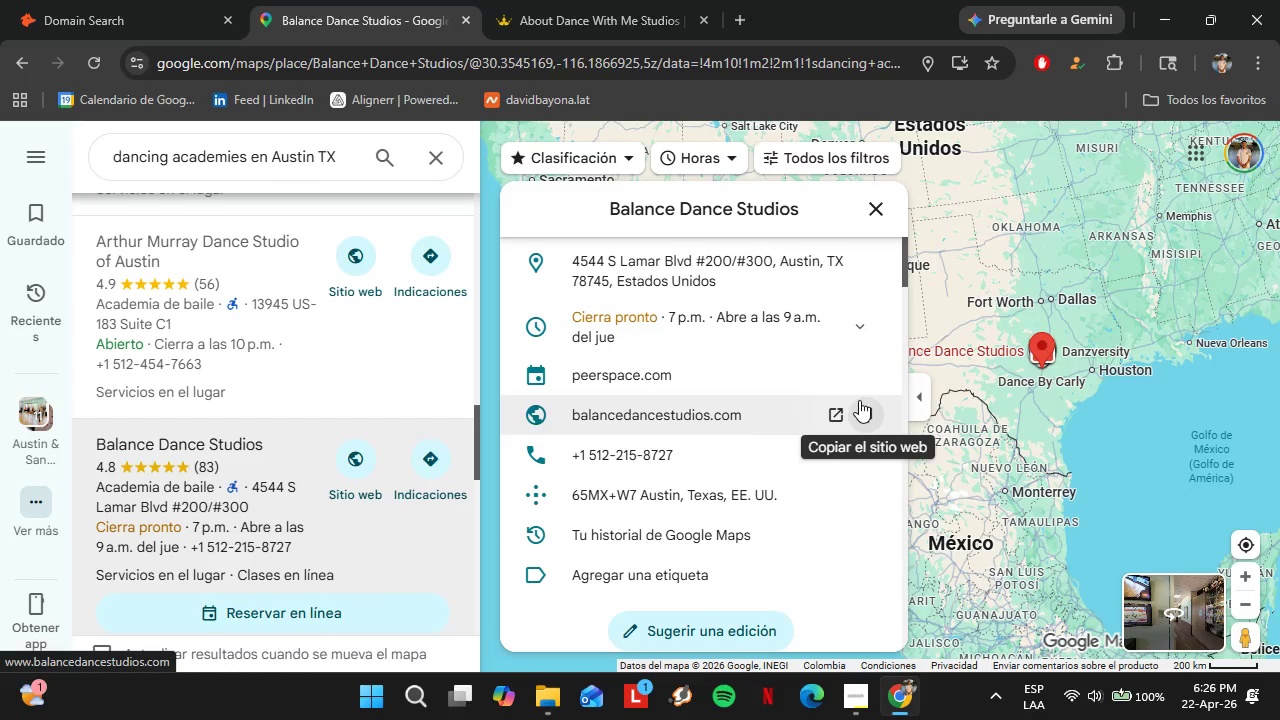 
left_click([115, 0])
 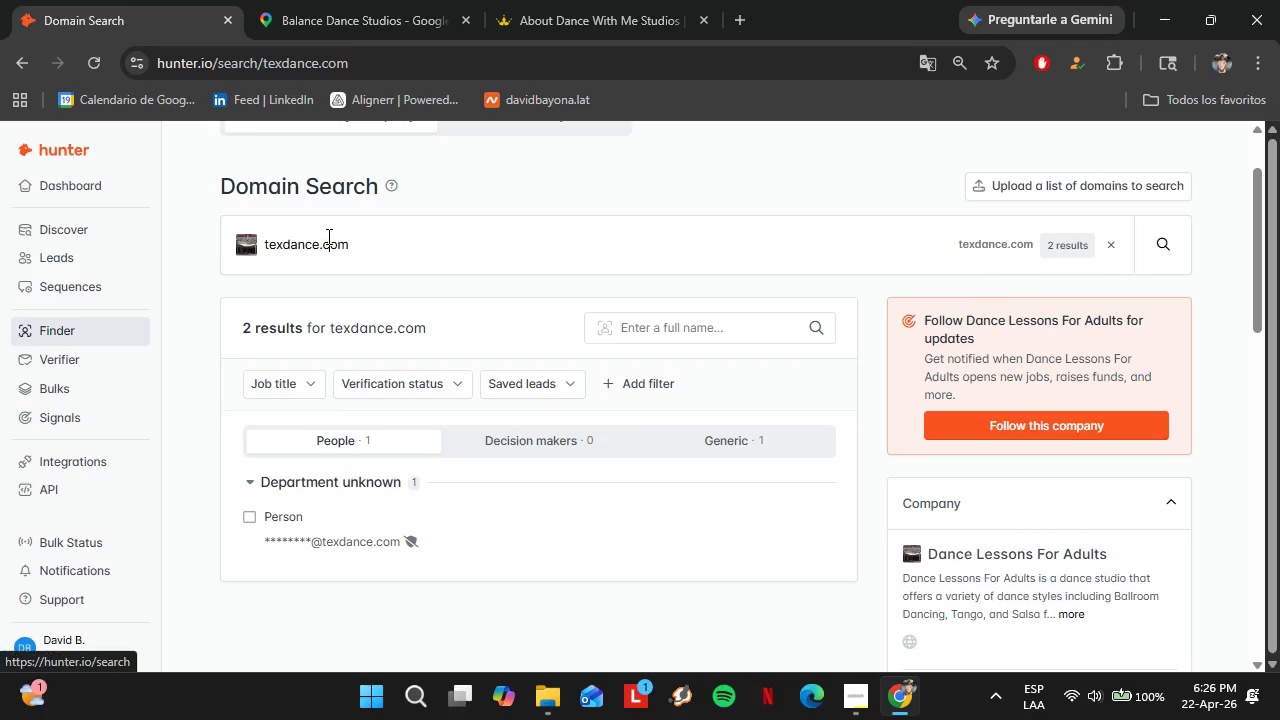 
double_click([327, 236])
 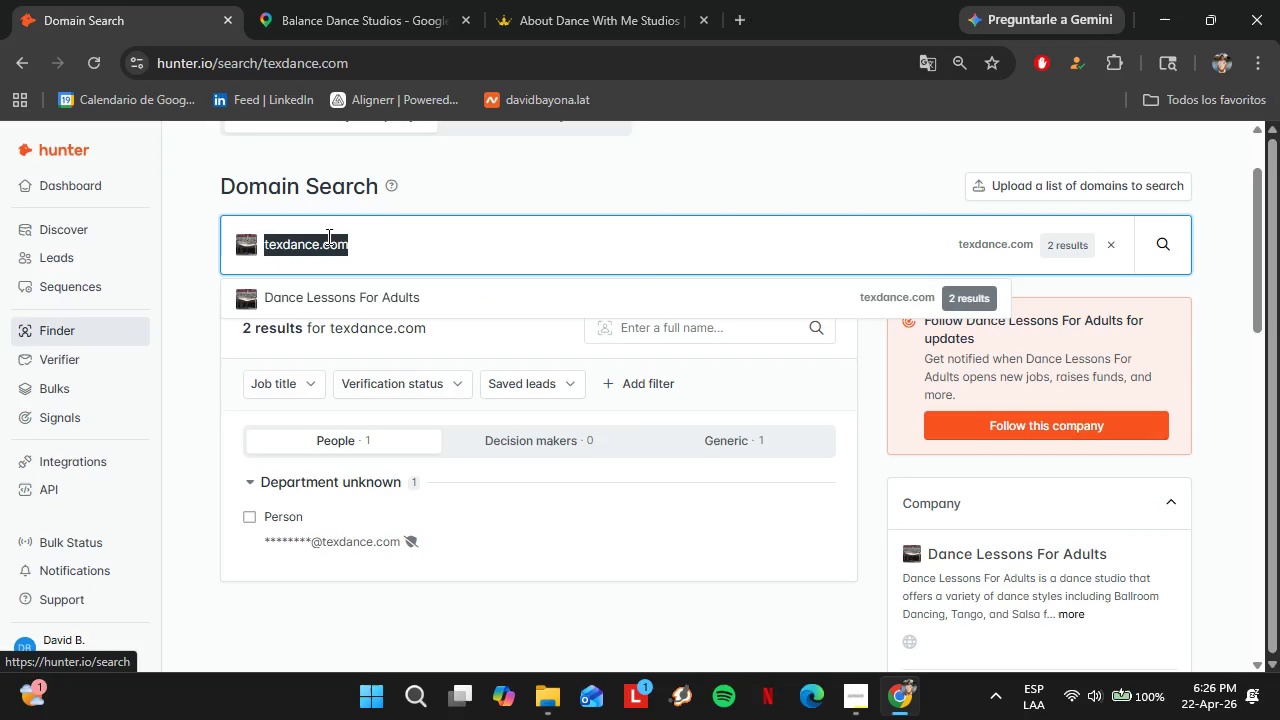 
triple_click([327, 236])
 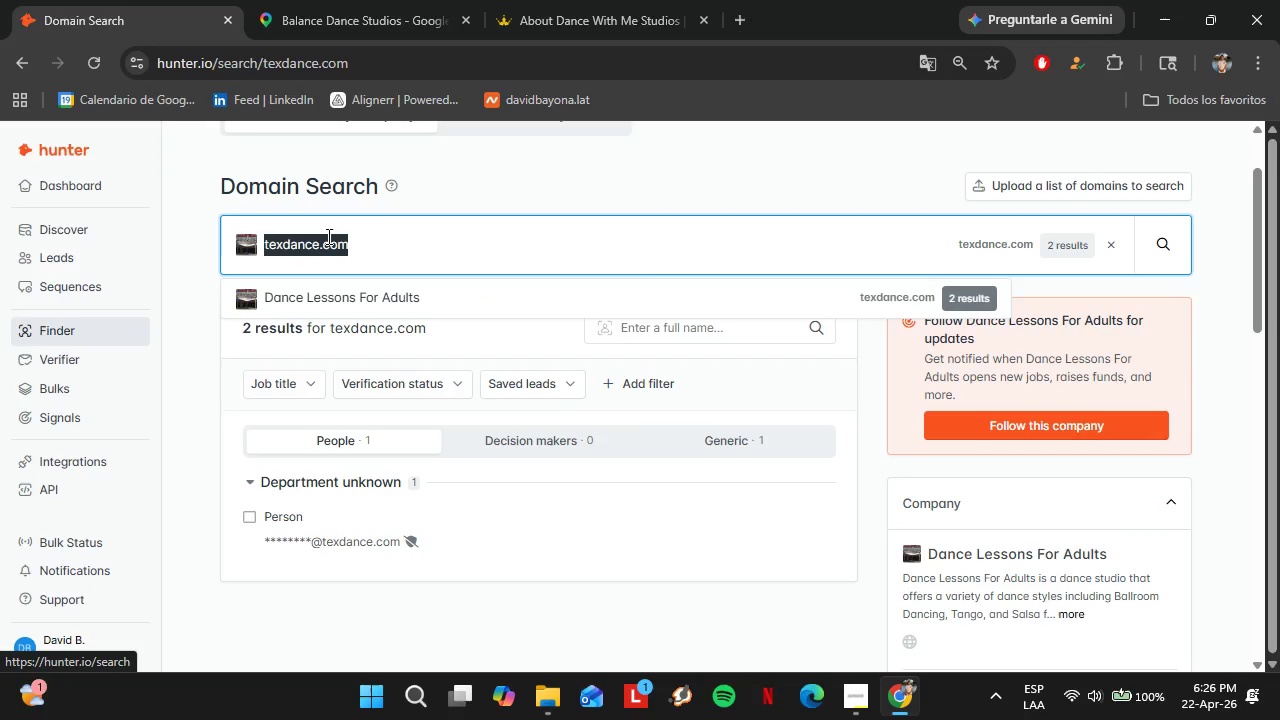 
key(Control+V)
 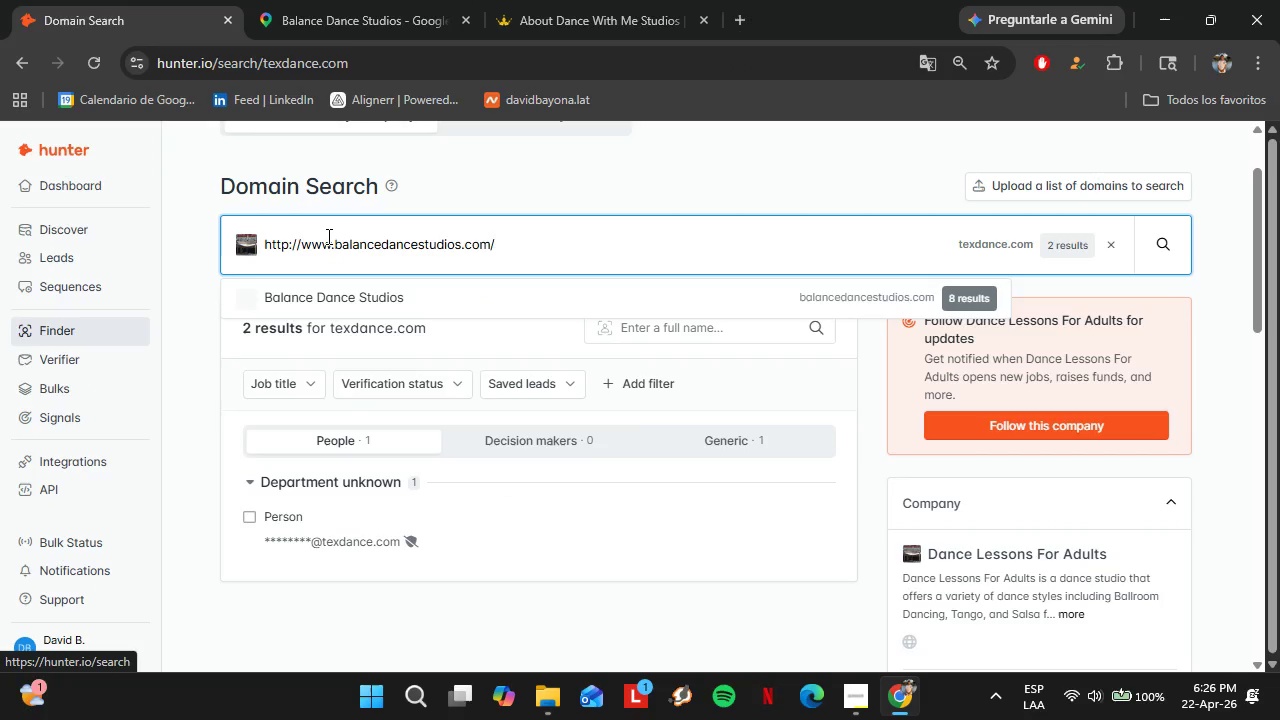 
key(Enter)
 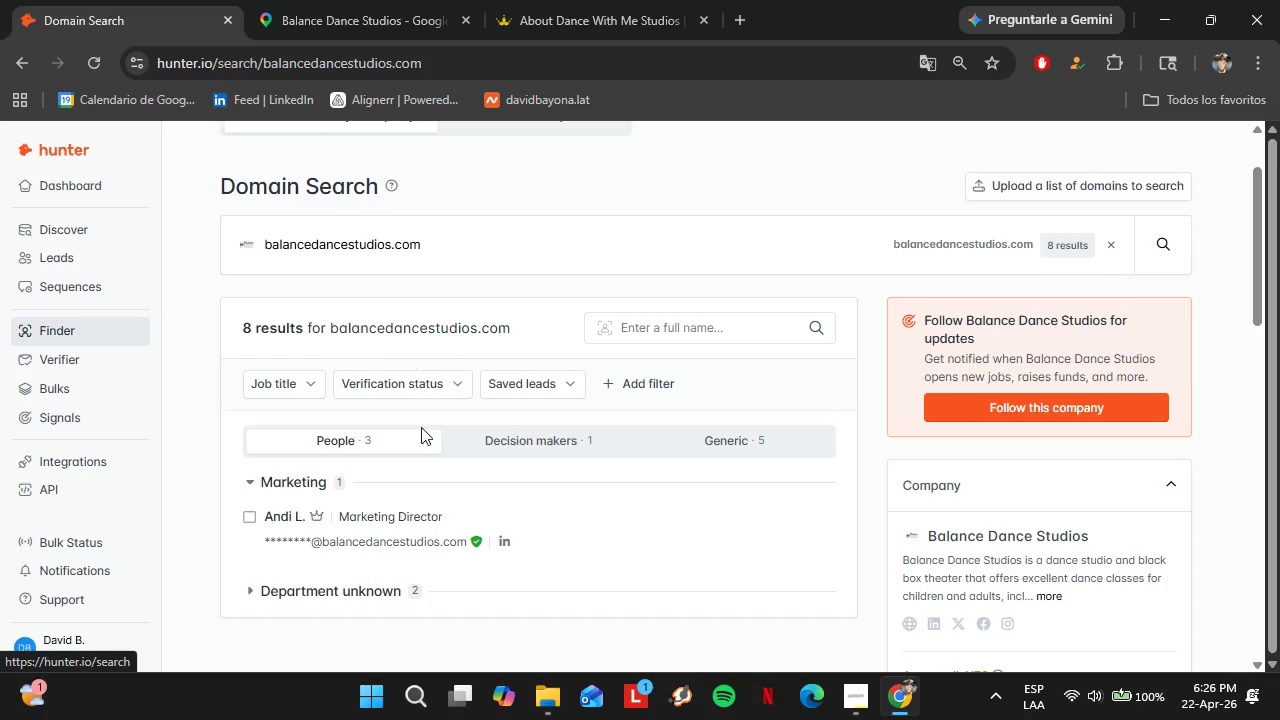 
left_click([345, 635])
 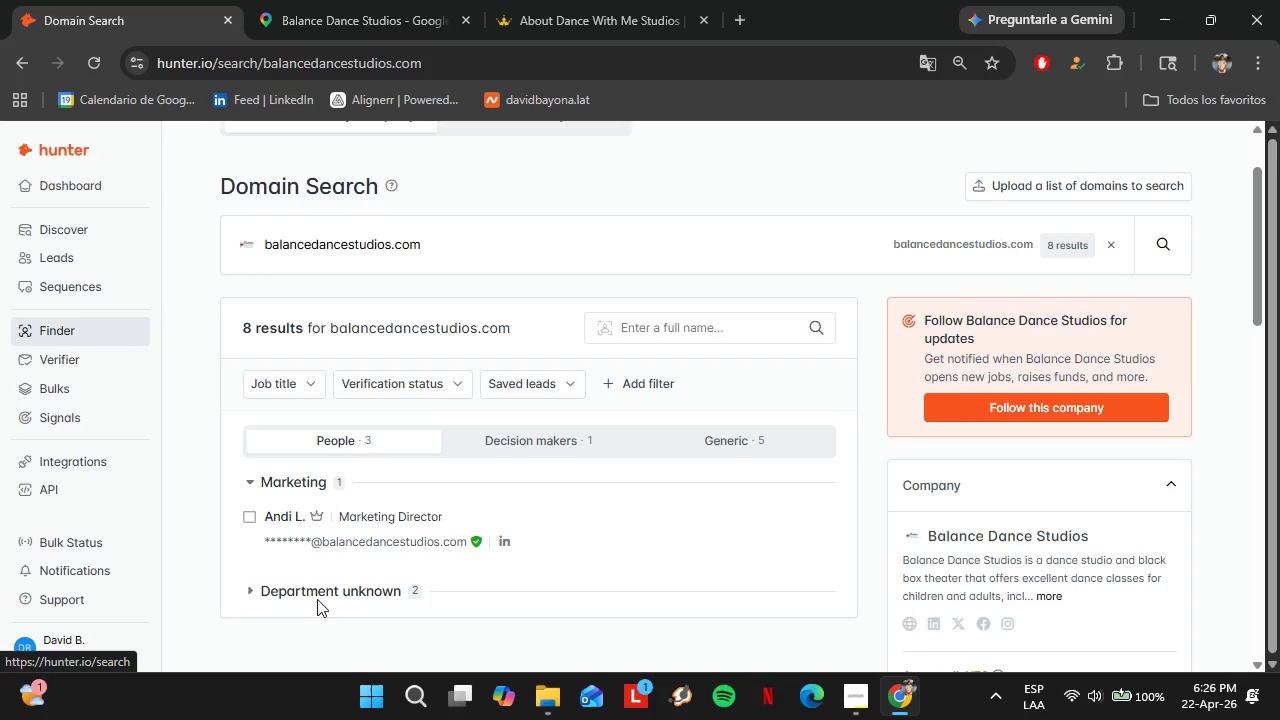 
left_click([313, 591])
 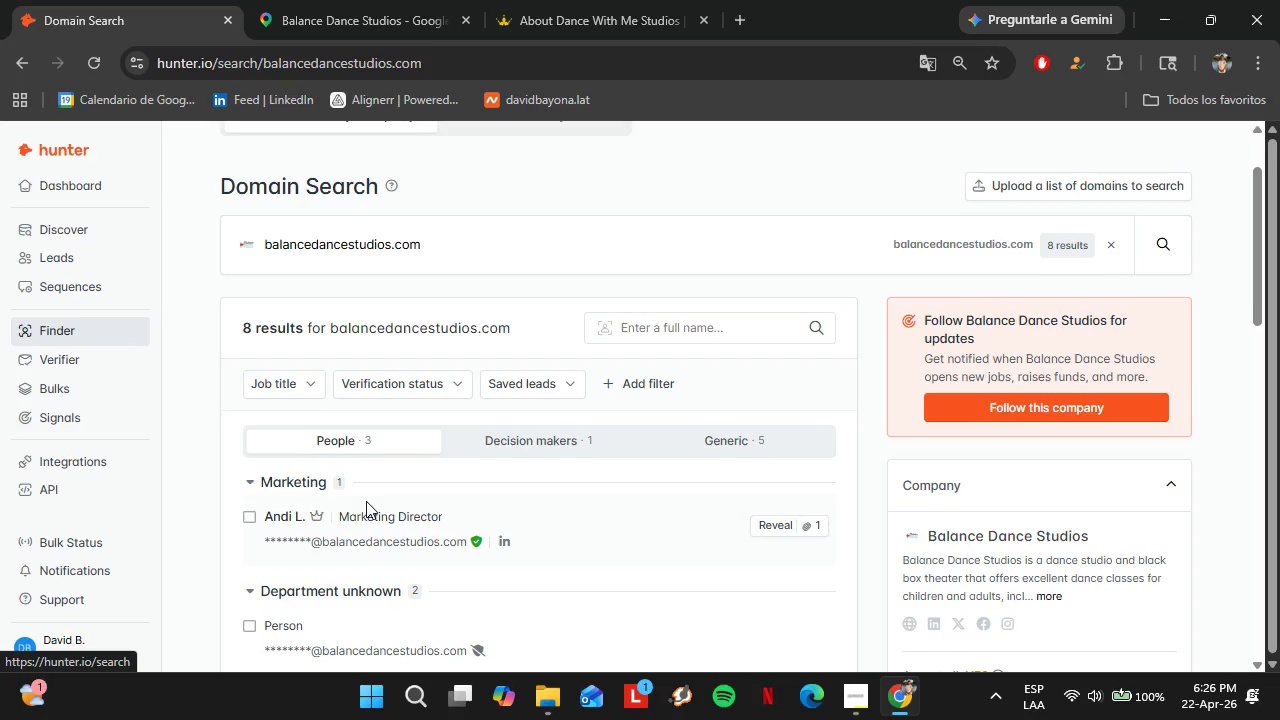 
double_click([335, 346])
 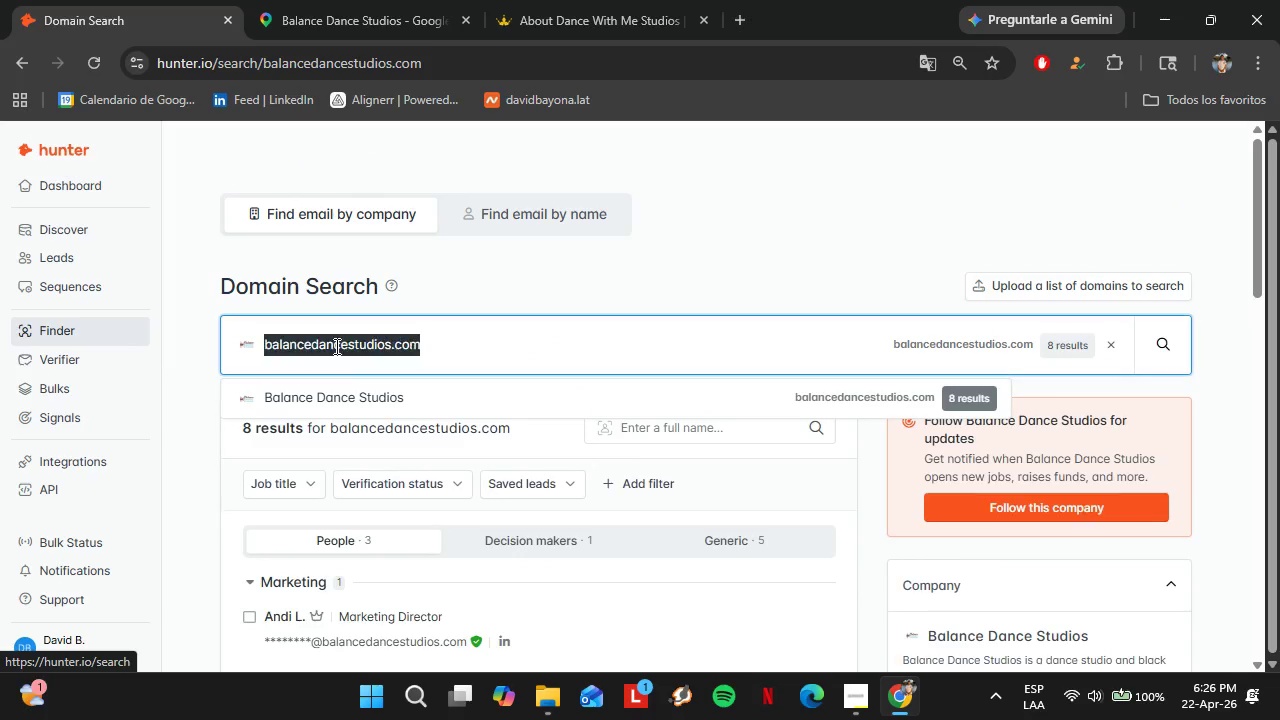 
triple_click([335, 346])
 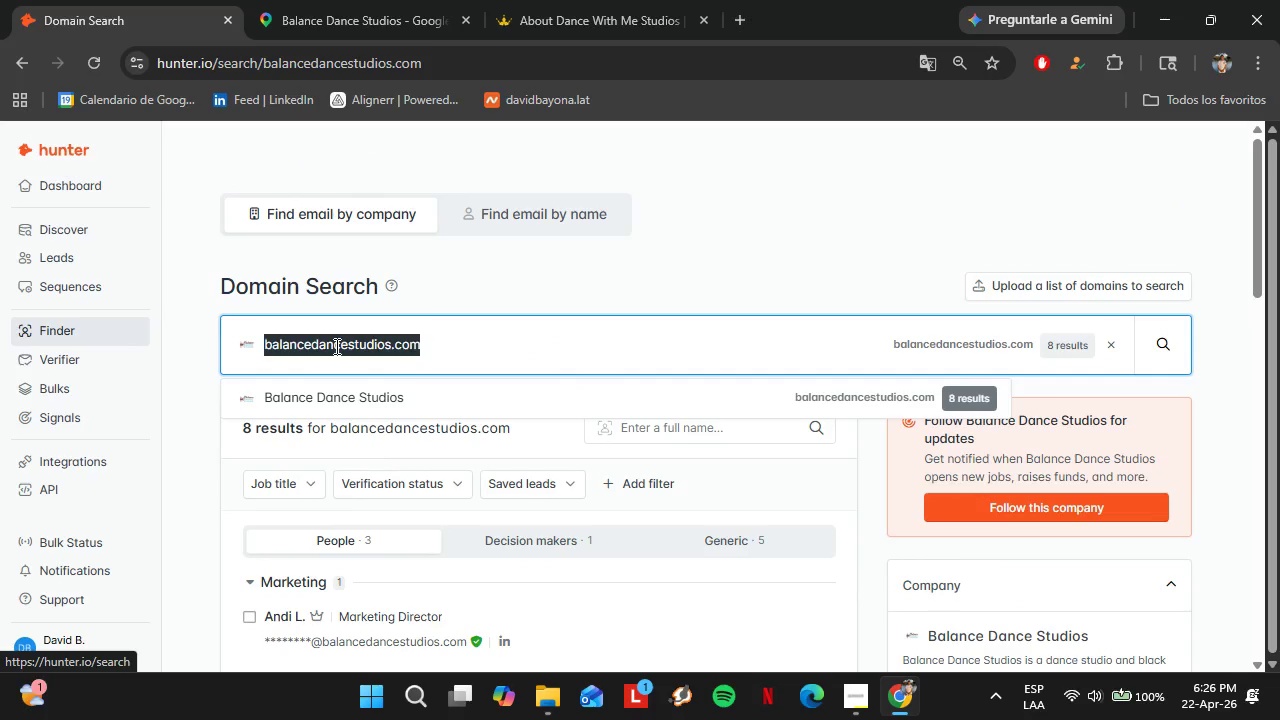 
scroll: coordinate [366, 501], scroll_direction: down, amount: 1.0
 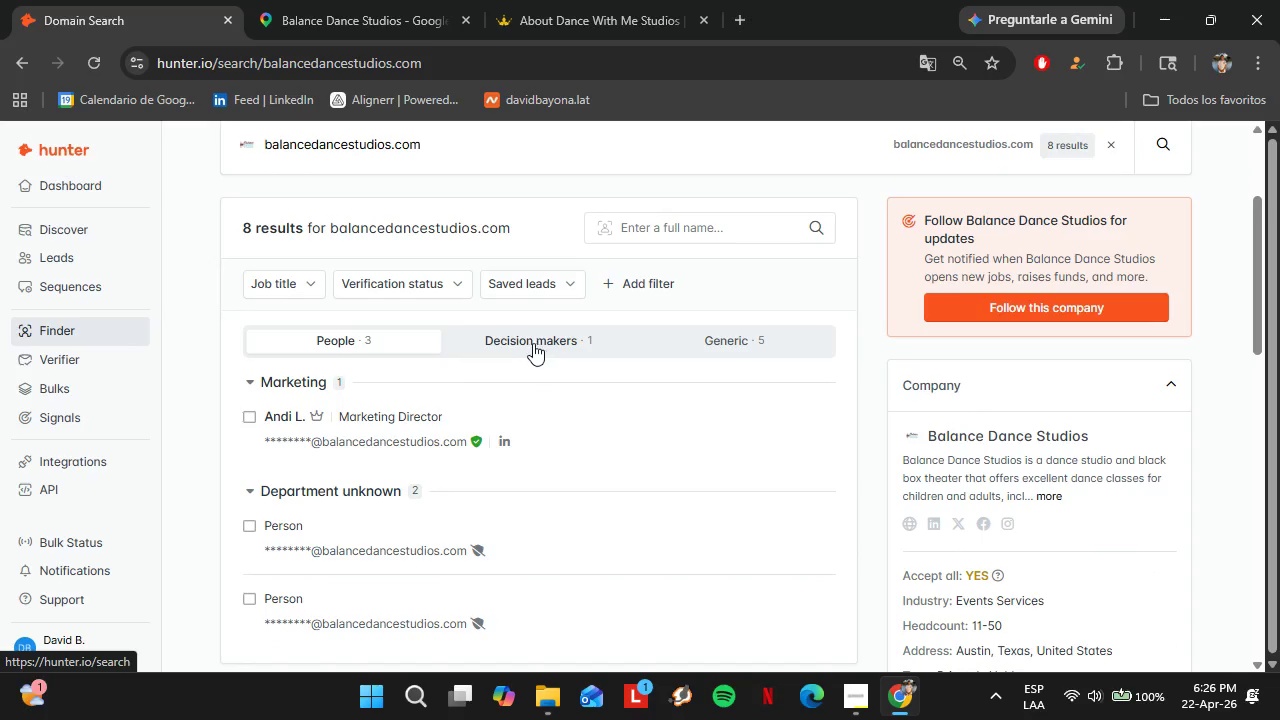 
key(Control+C)
 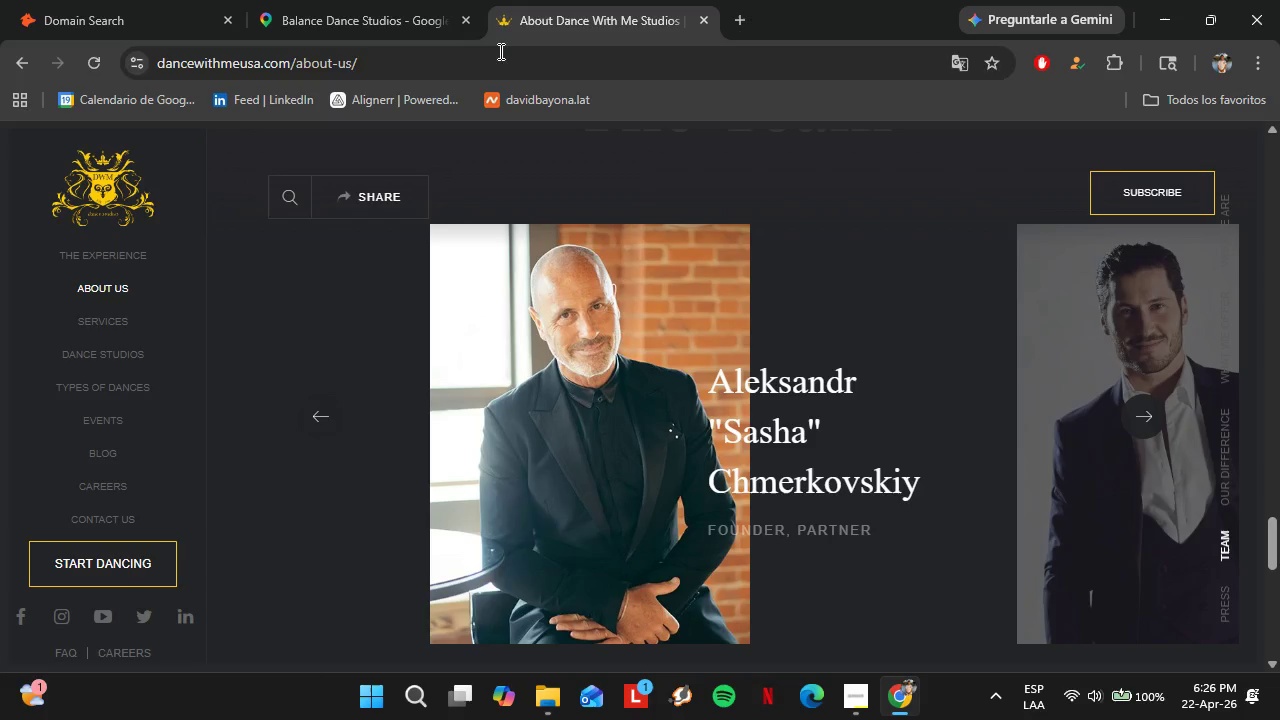 
scroll: coordinate [401, 407], scroll_direction: up, amount: 2.0
 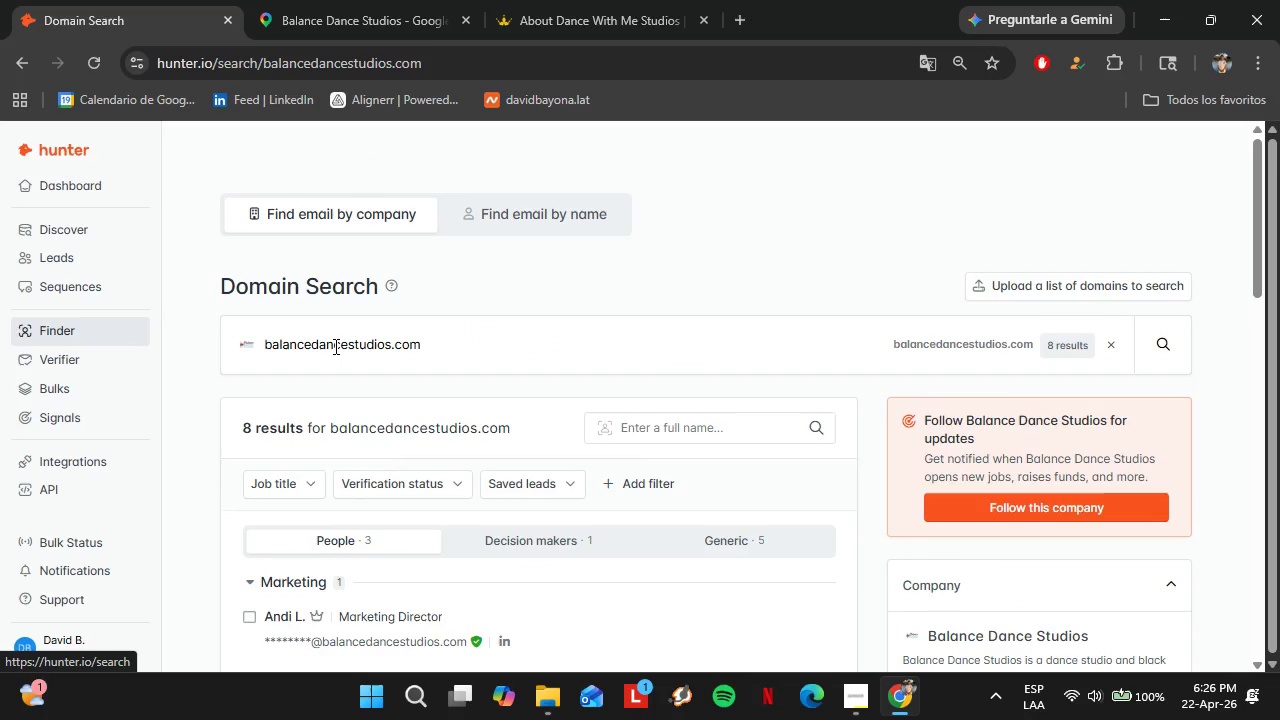 
double_click([498, 53])
 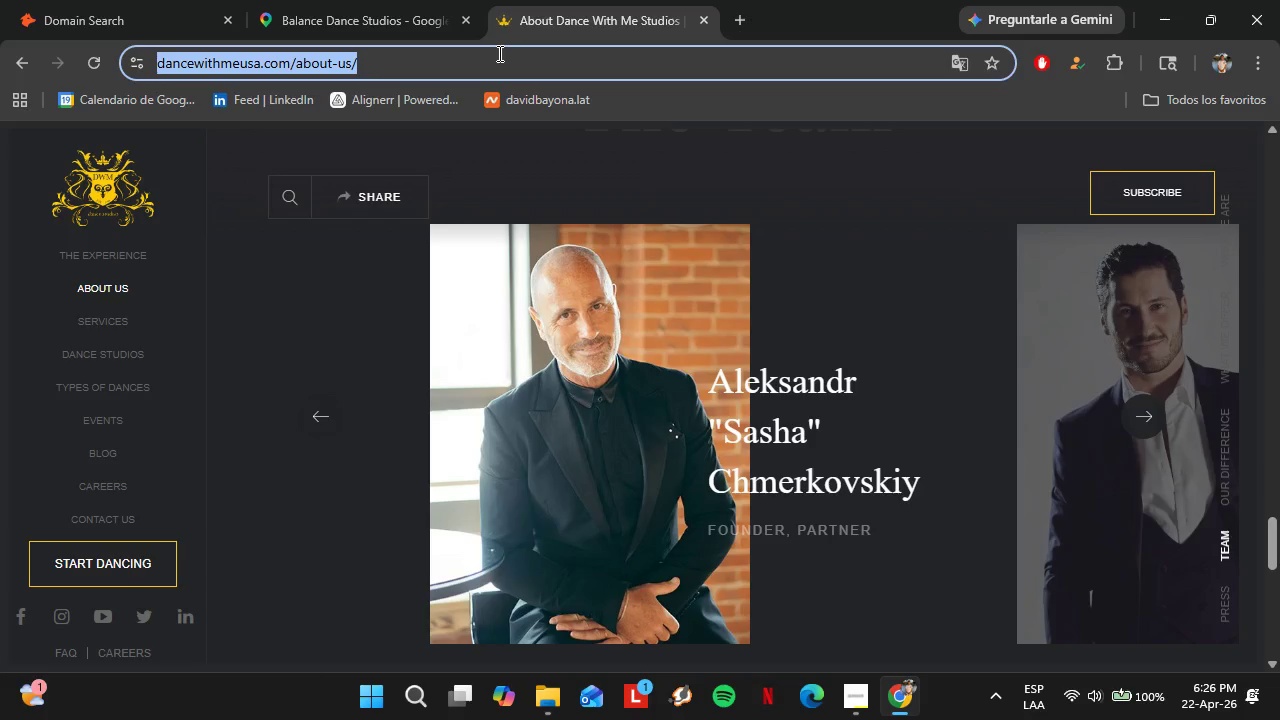 
key(Control+V)
 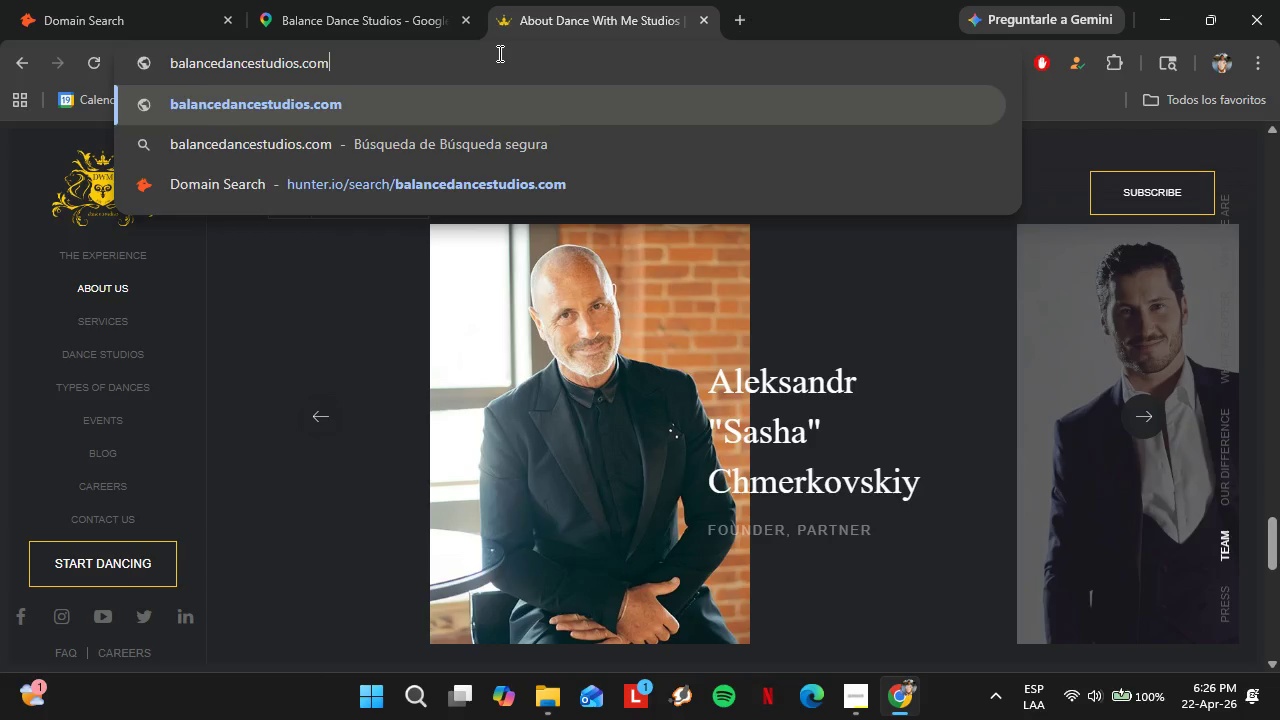 
key(Enter)
 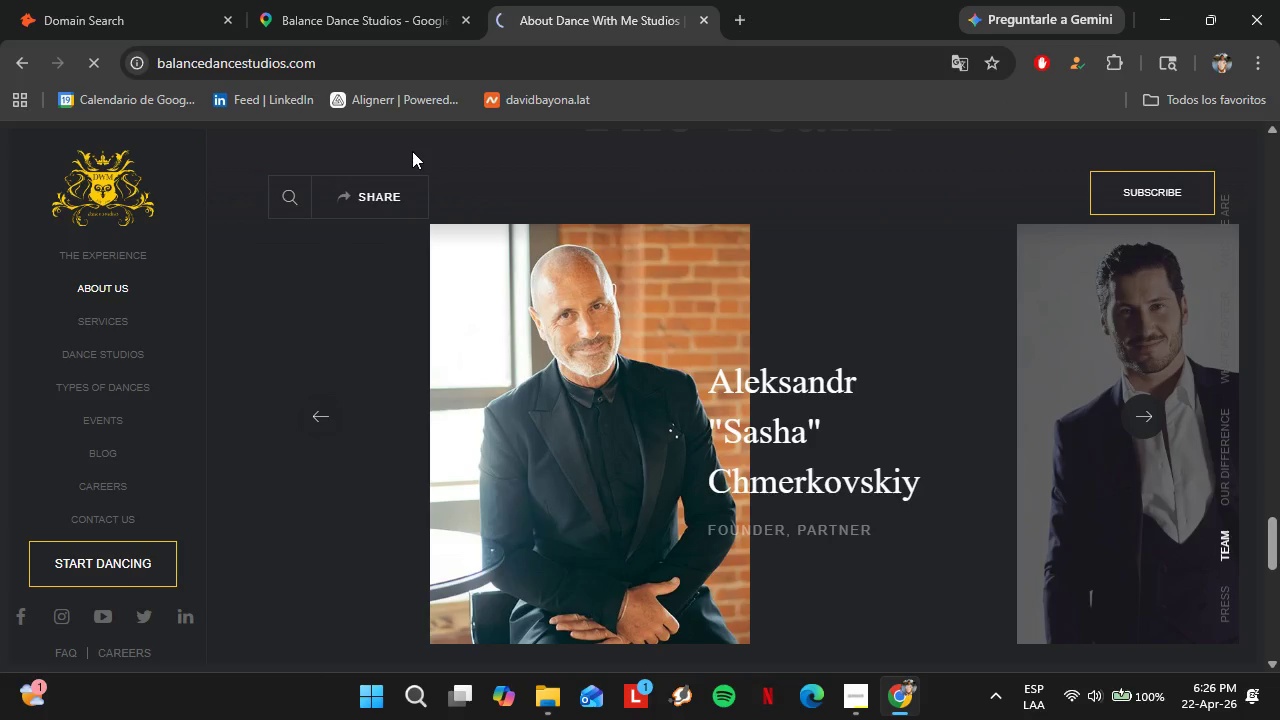 
mouse_move([434, 143])
 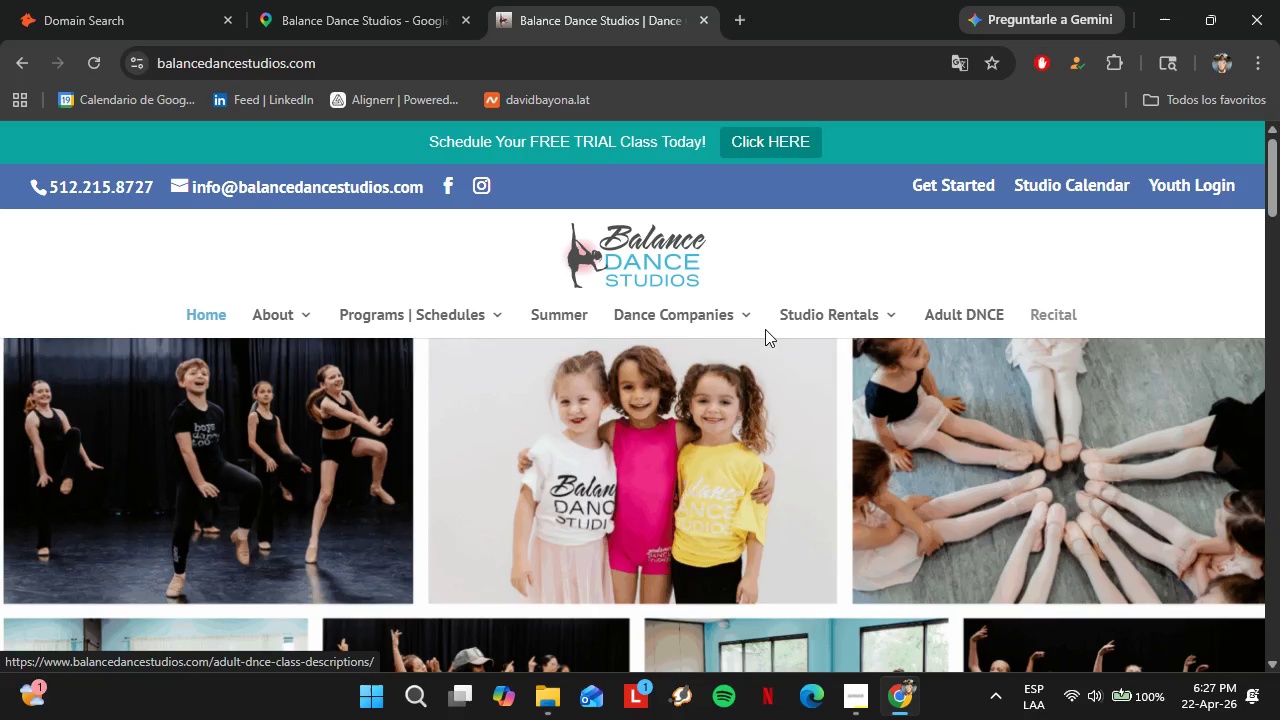 
wait(41.4)
 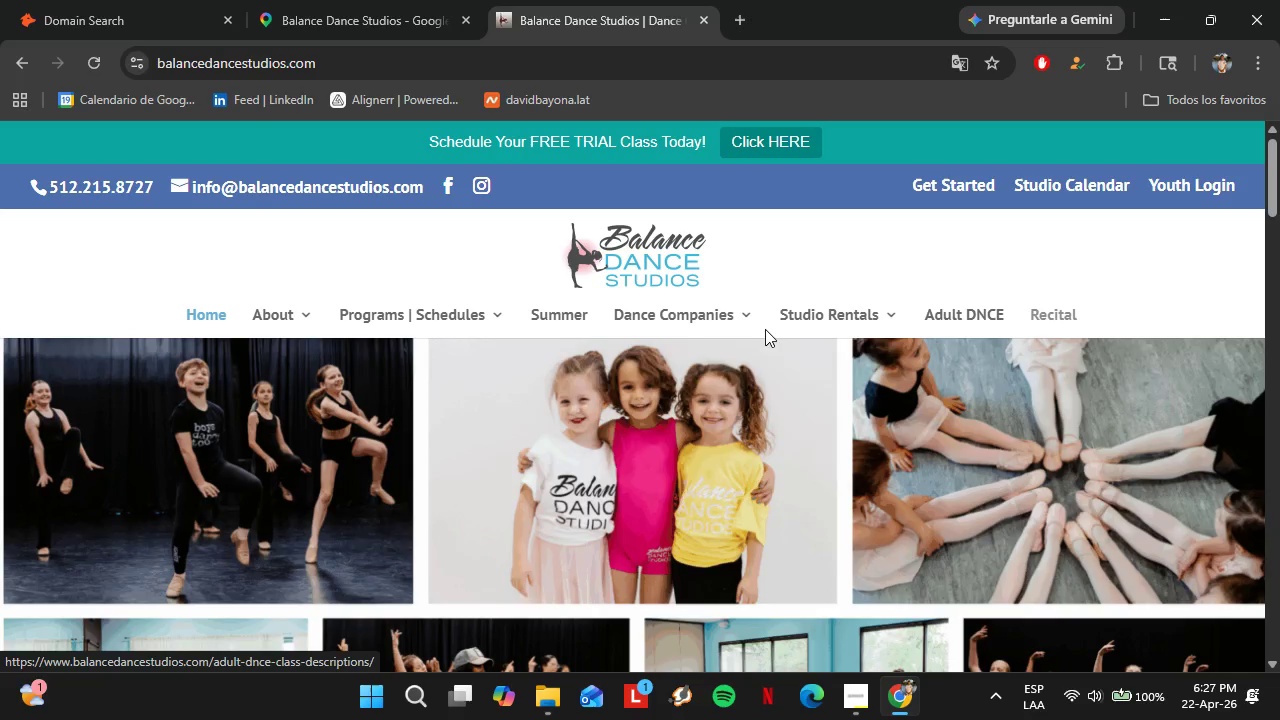 
left_click([349, 468])
 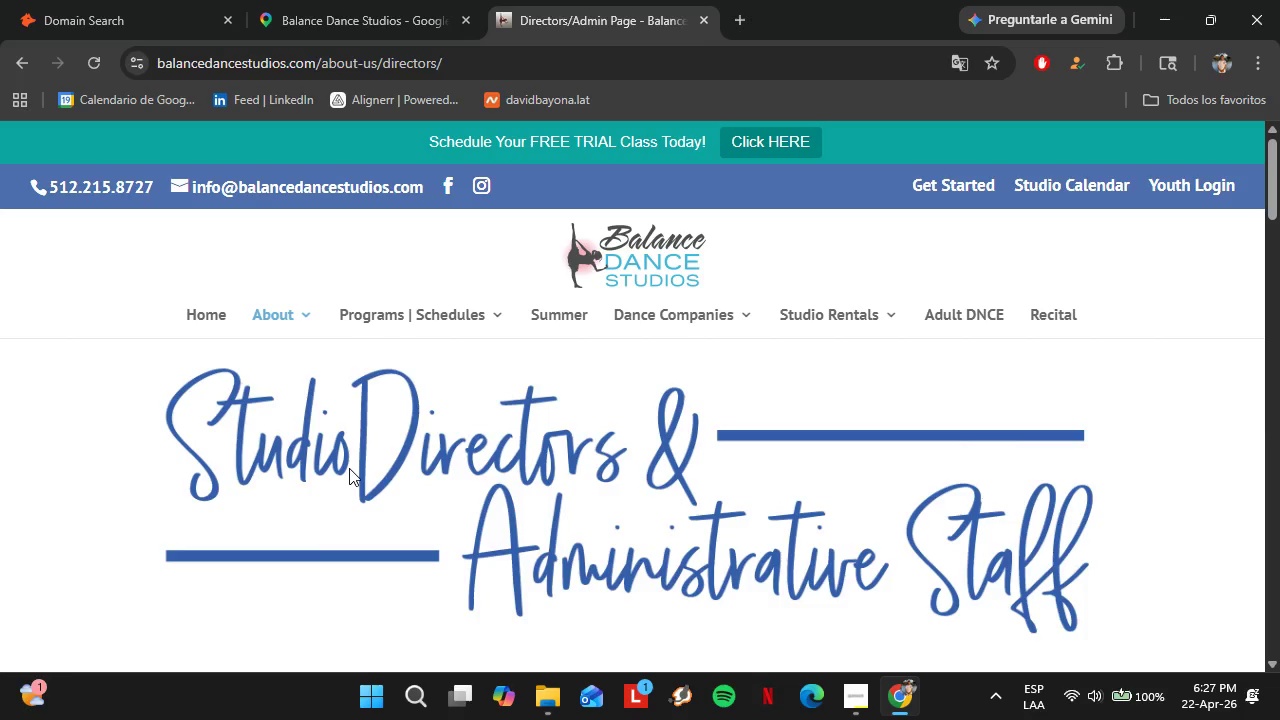 
wait(21.92)
 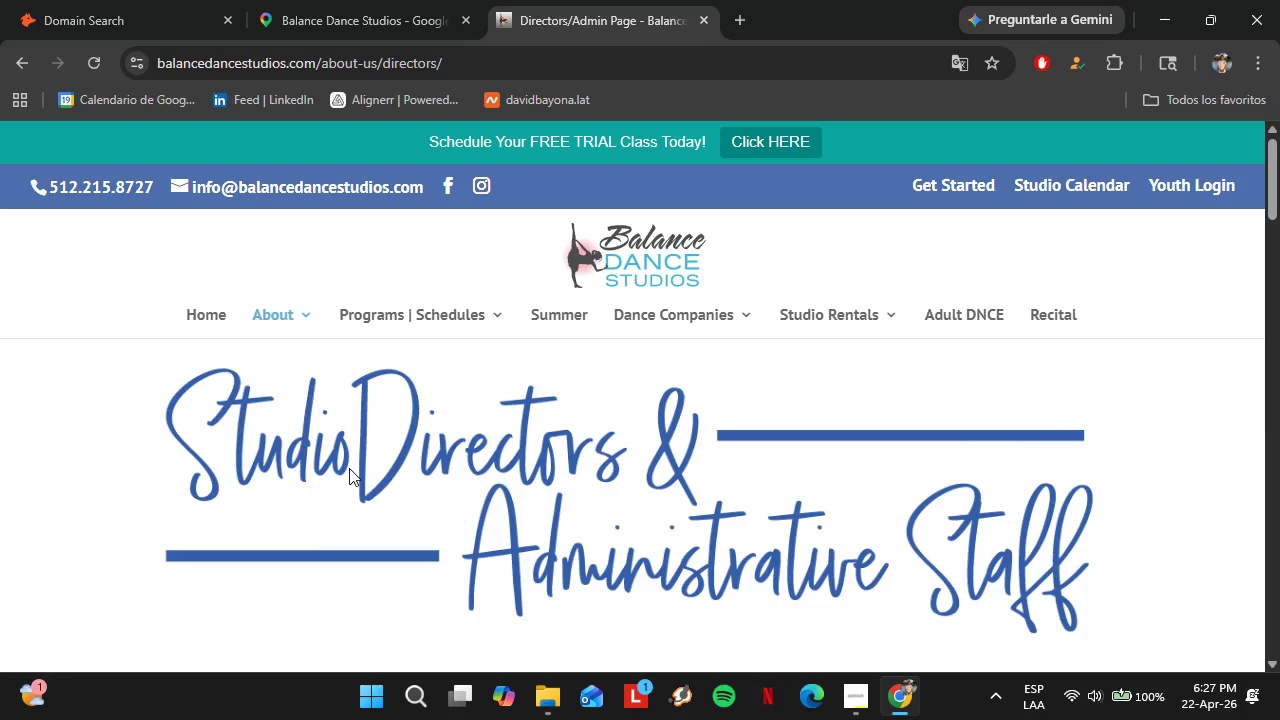 
scroll: coordinate [730, 375], scroll_direction: down, amount: 6.0
 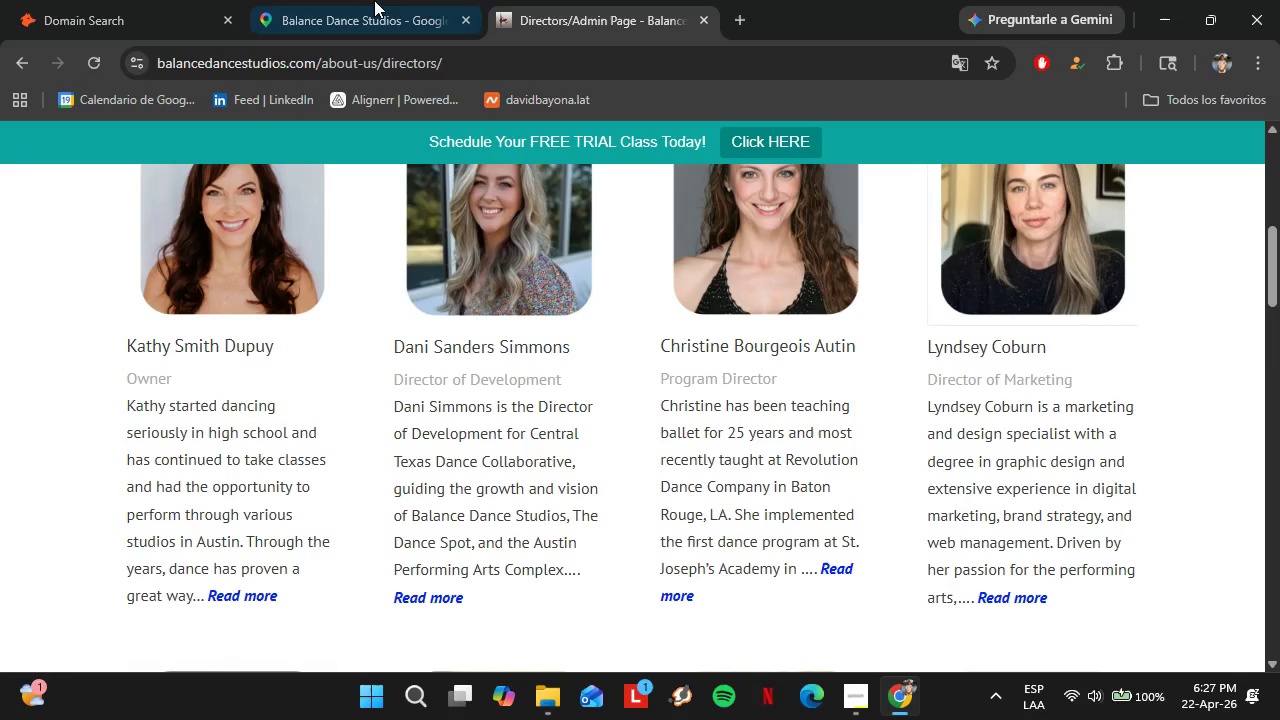 
left_click([131, 0])
 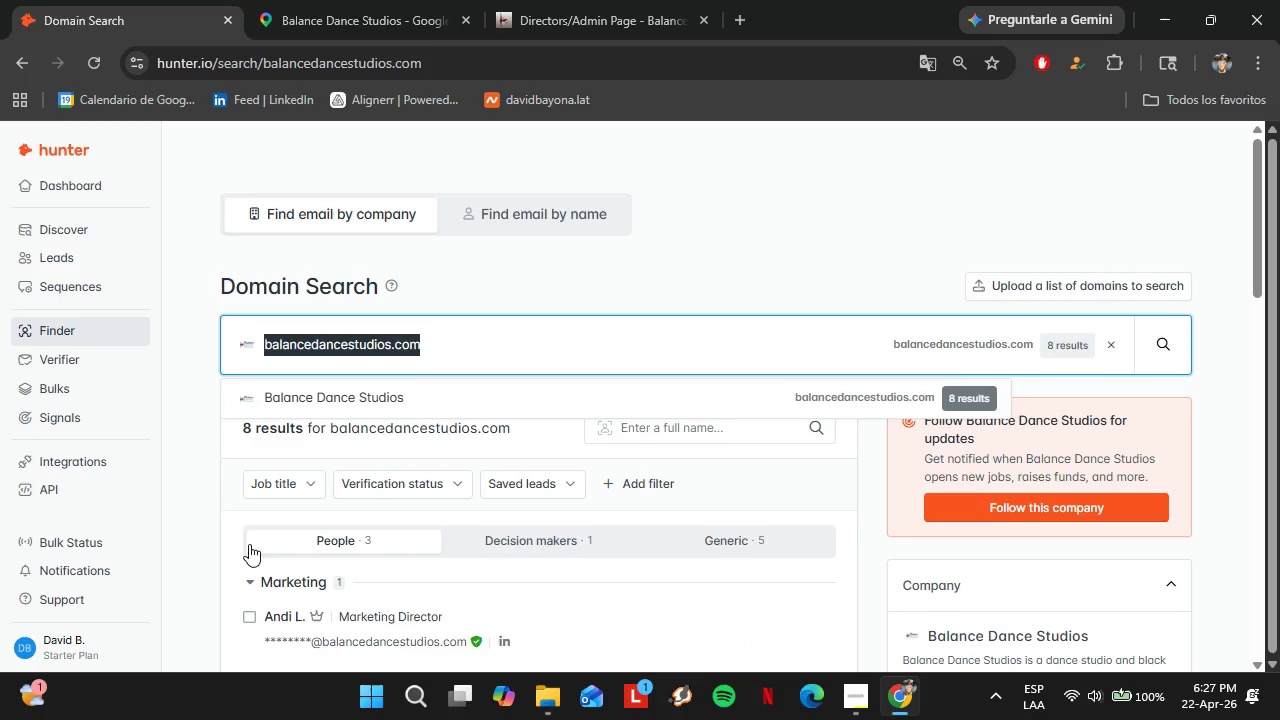 
left_click([211, 517])
 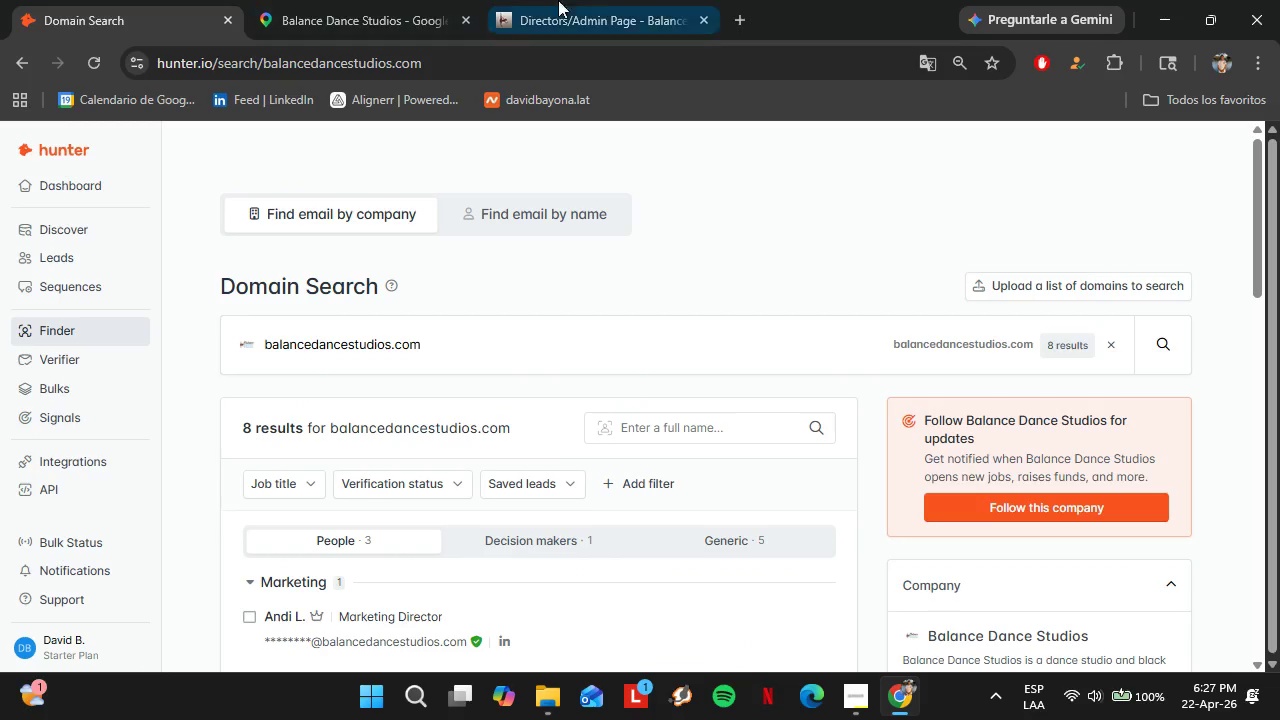 
left_click([598, 0])
 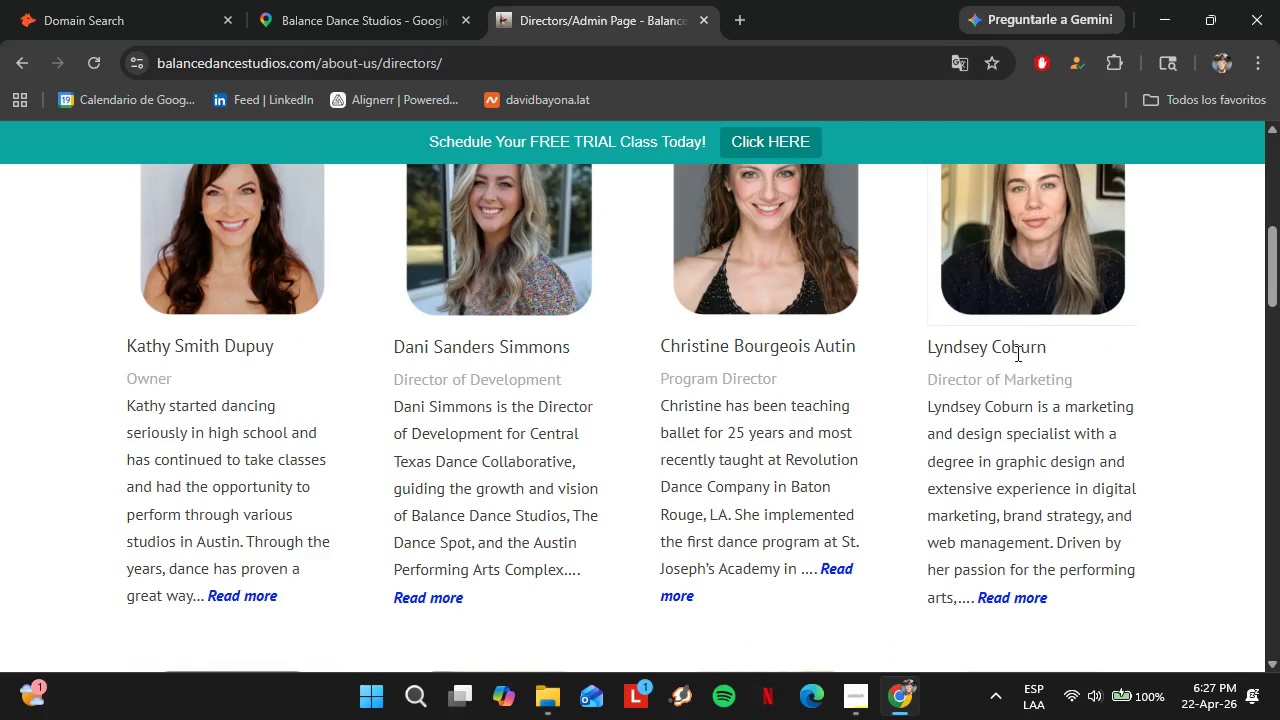 
scroll: coordinate [634, 466], scroll_direction: down, amount: 18.0
 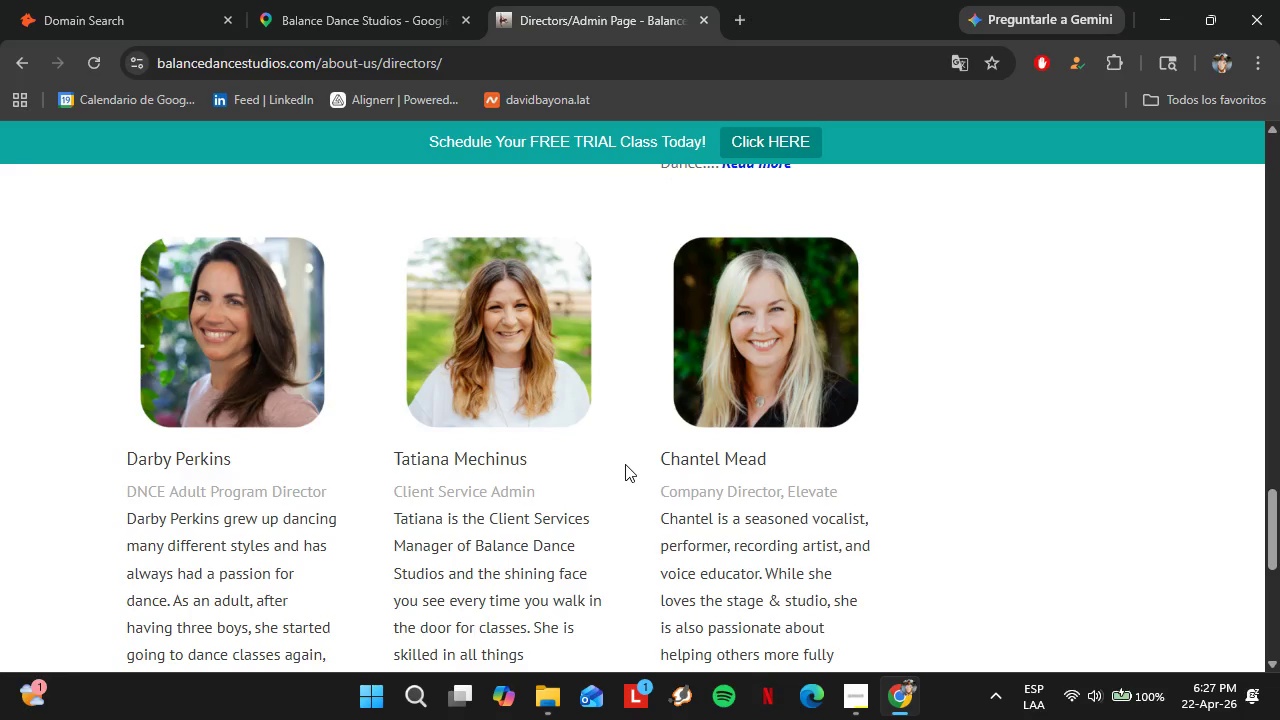 
scroll: coordinate [314, 312], scroll_direction: up, amount: 15.0
 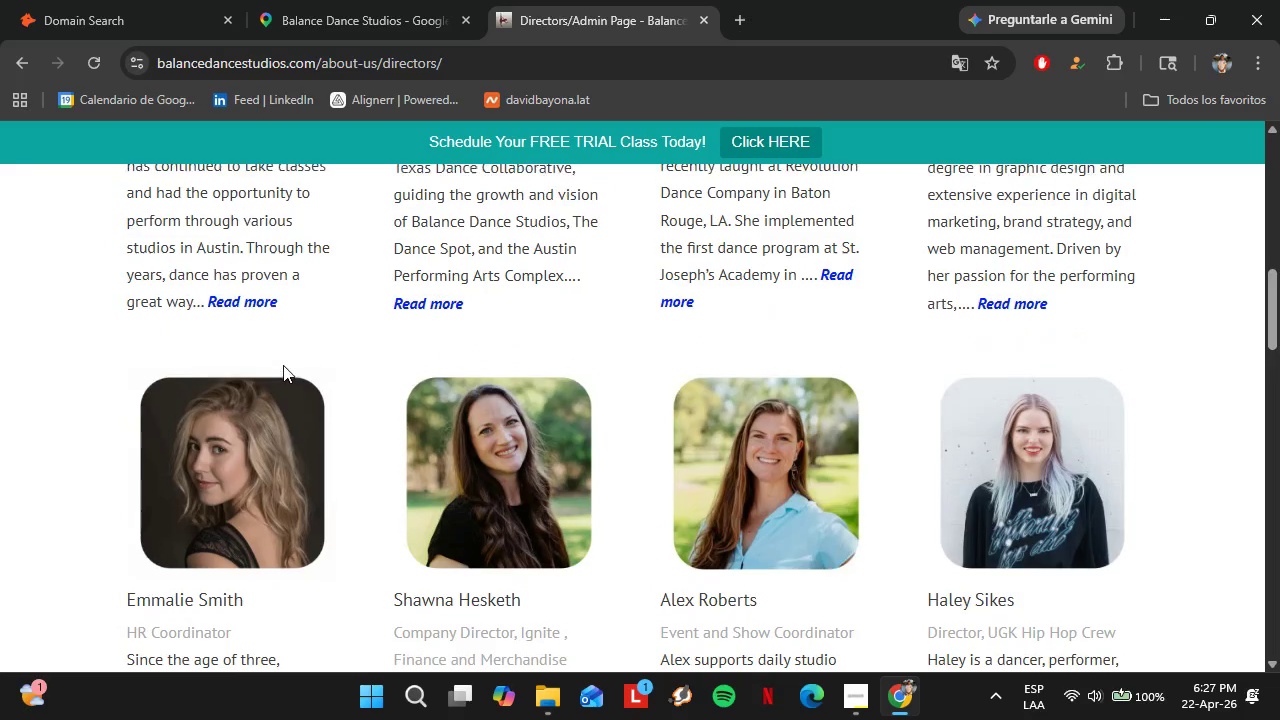 
left_click_drag(start_coordinate=[127, 546], to_coordinate=[286, 552])
 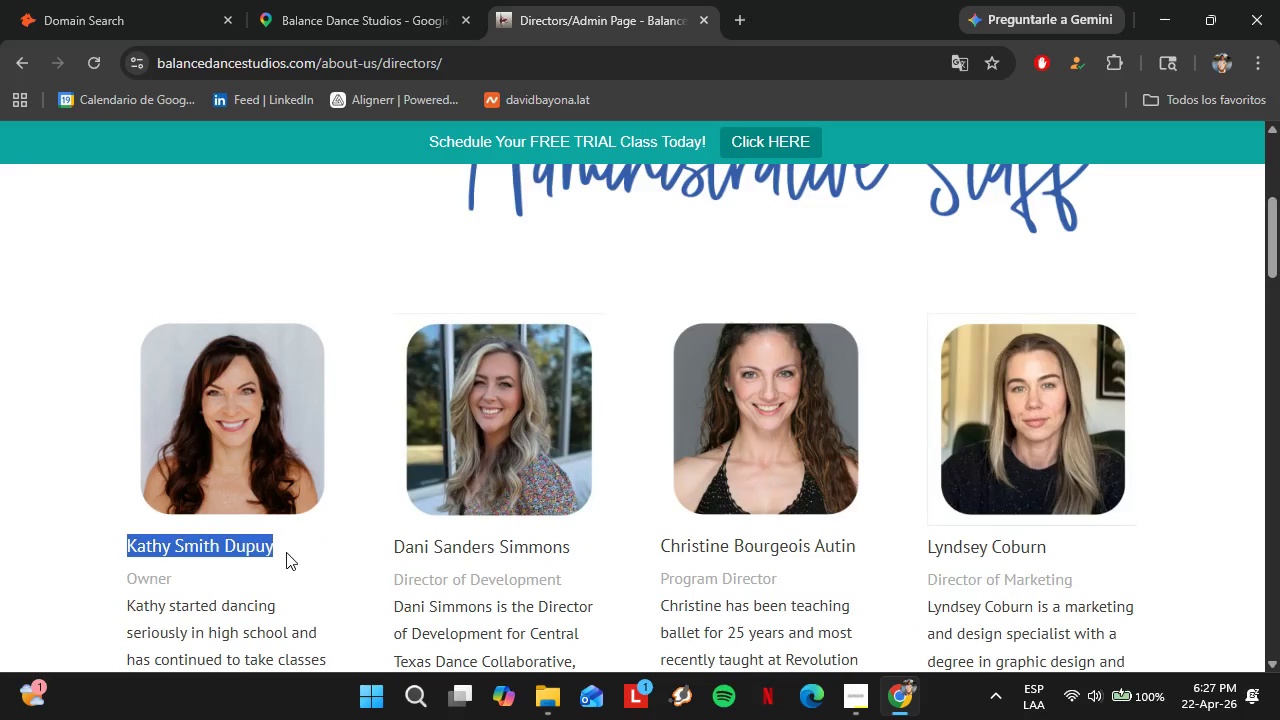 
scroll: coordinate [283, 365], scroll_direction: up, amount: 4.0
 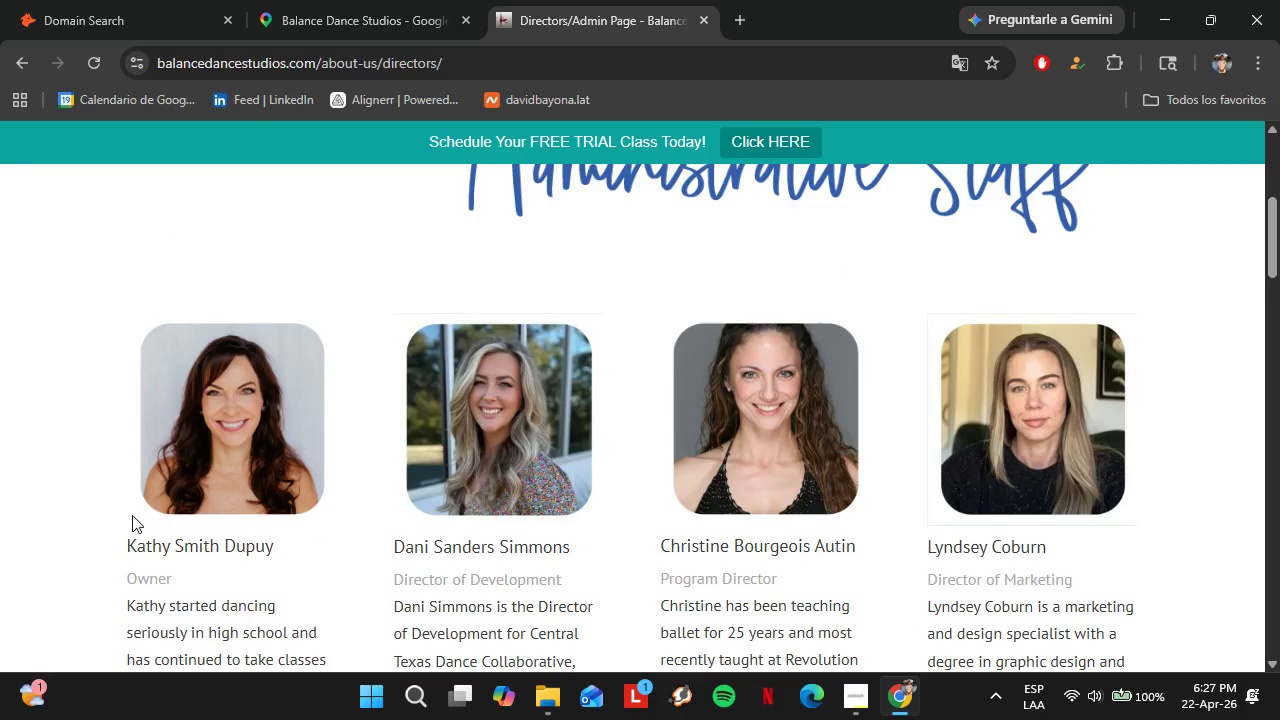 
key(Control+C)
 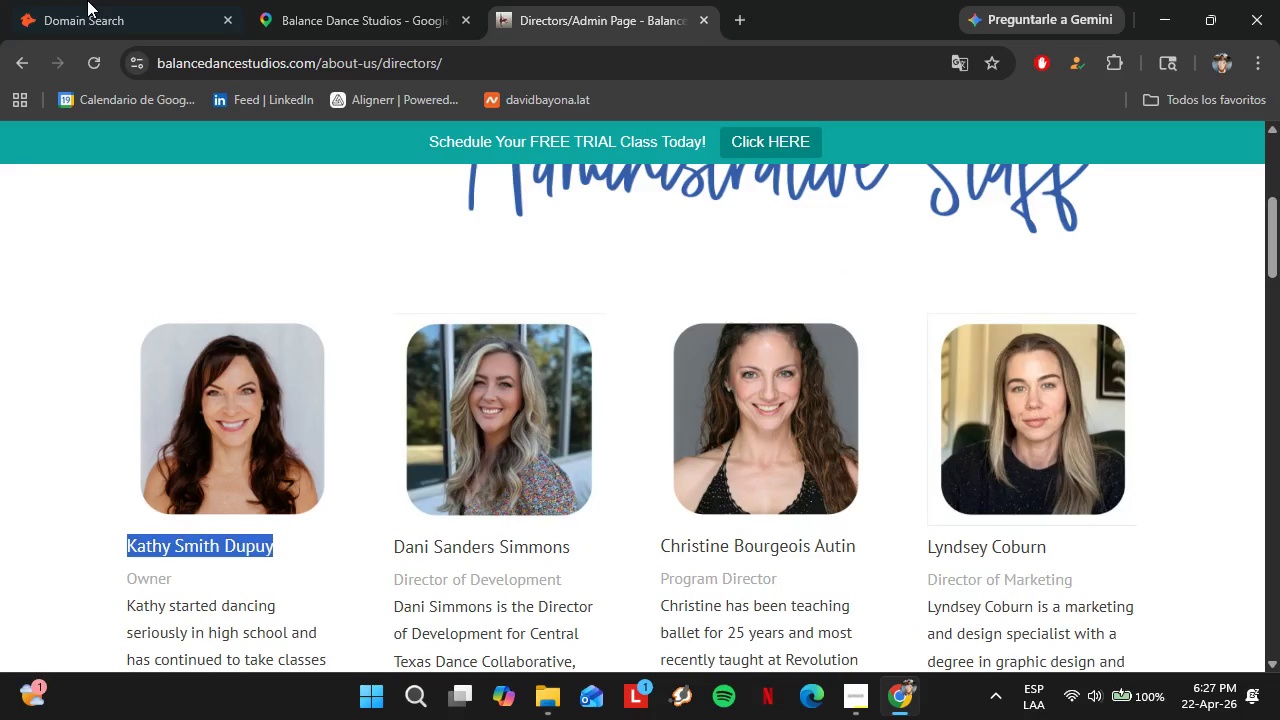 
left_click([83, 0])
 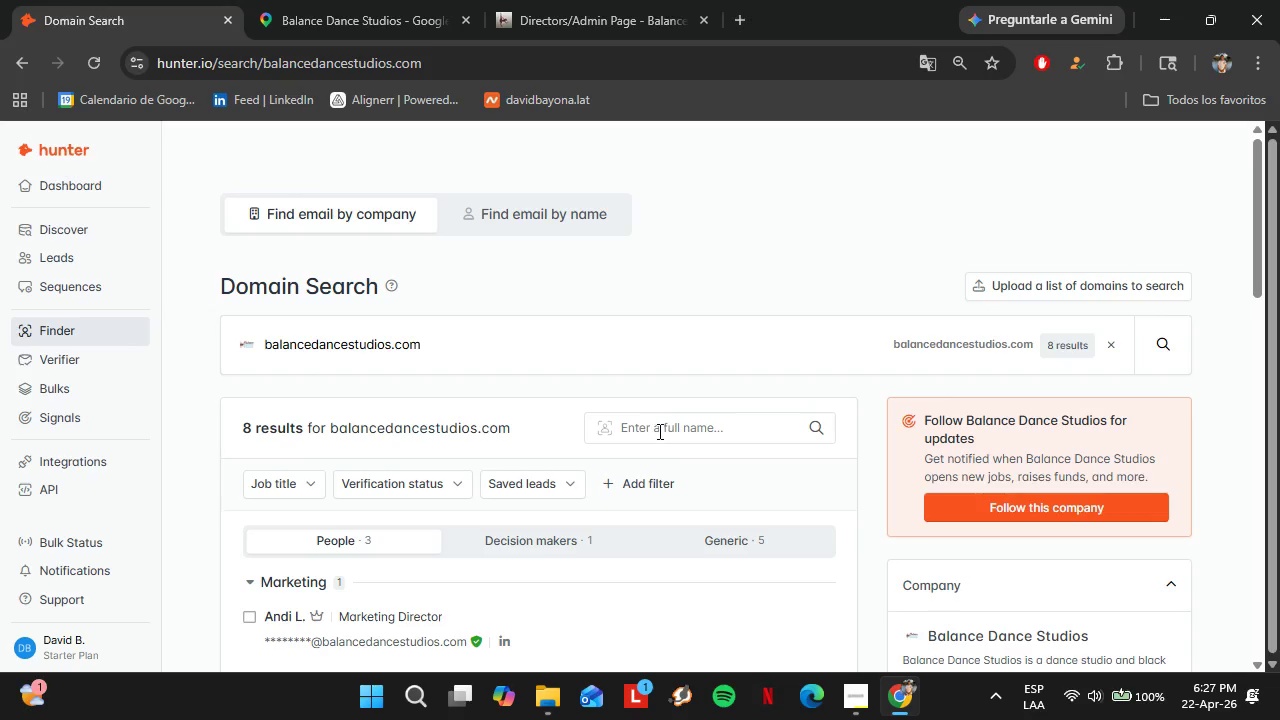 
left_click([658, 429])
 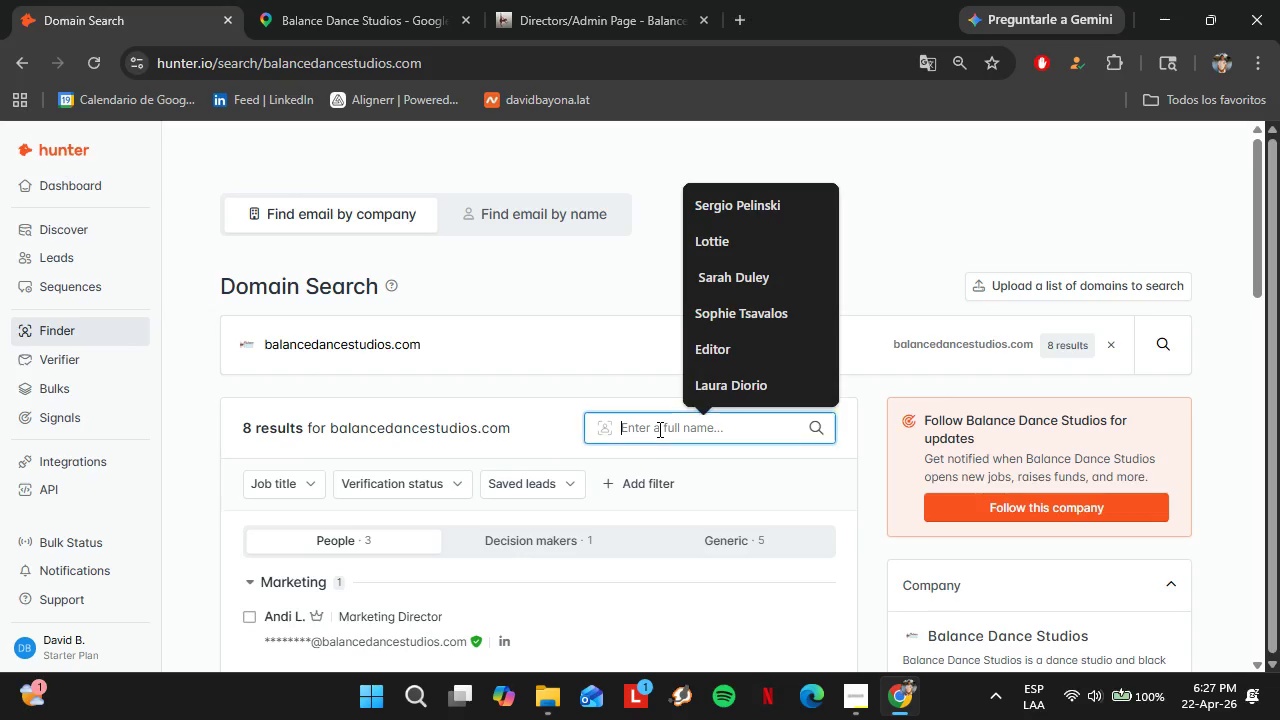 
key(Control+V)
 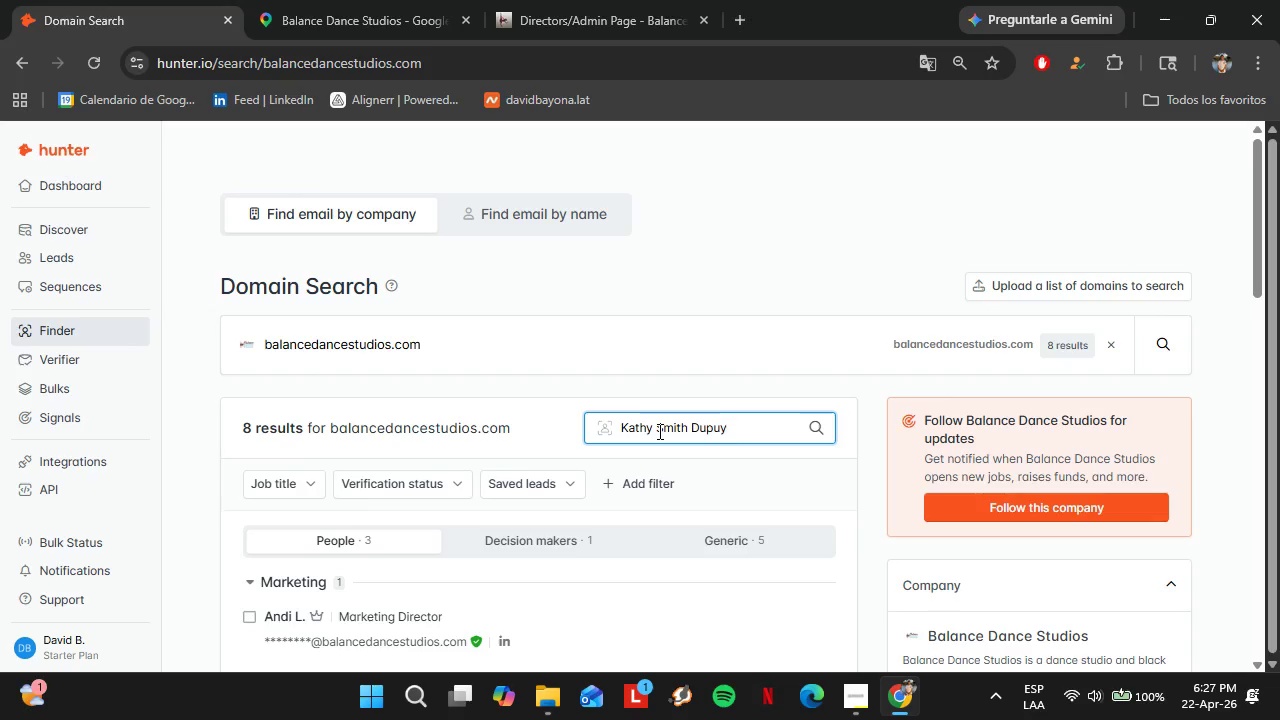 
key(Enter)
 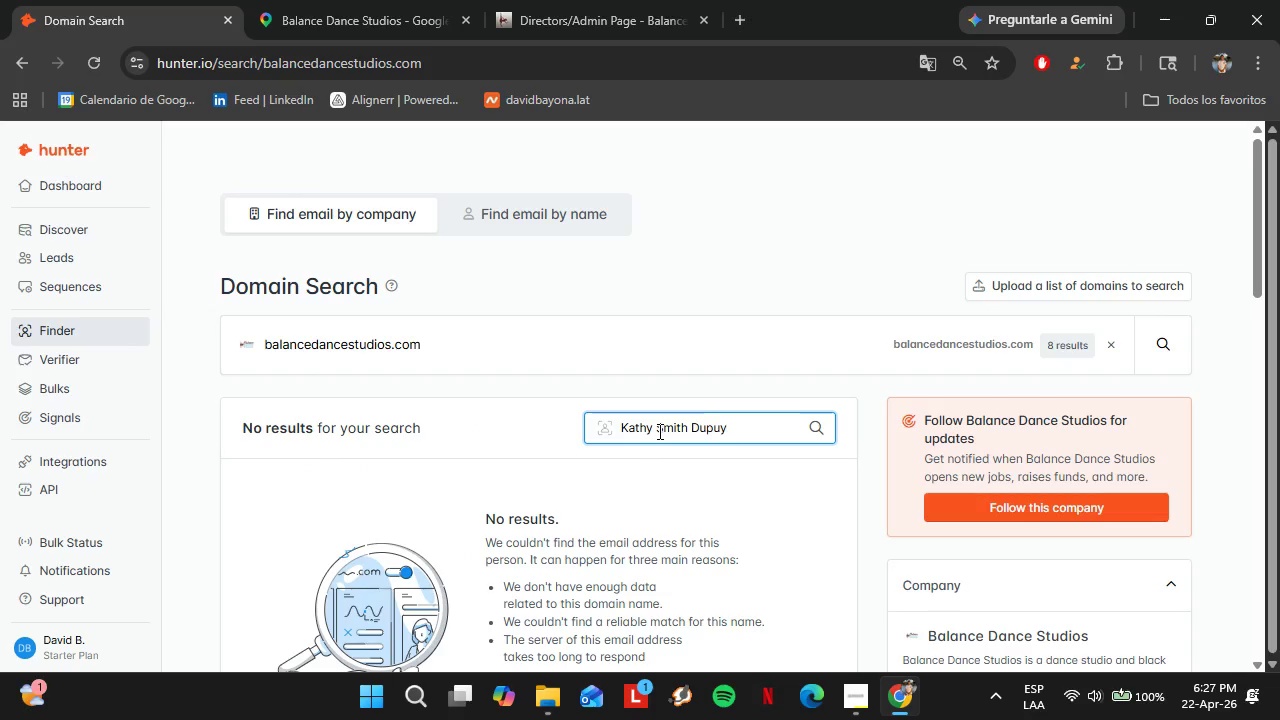 
key(Backspace)
 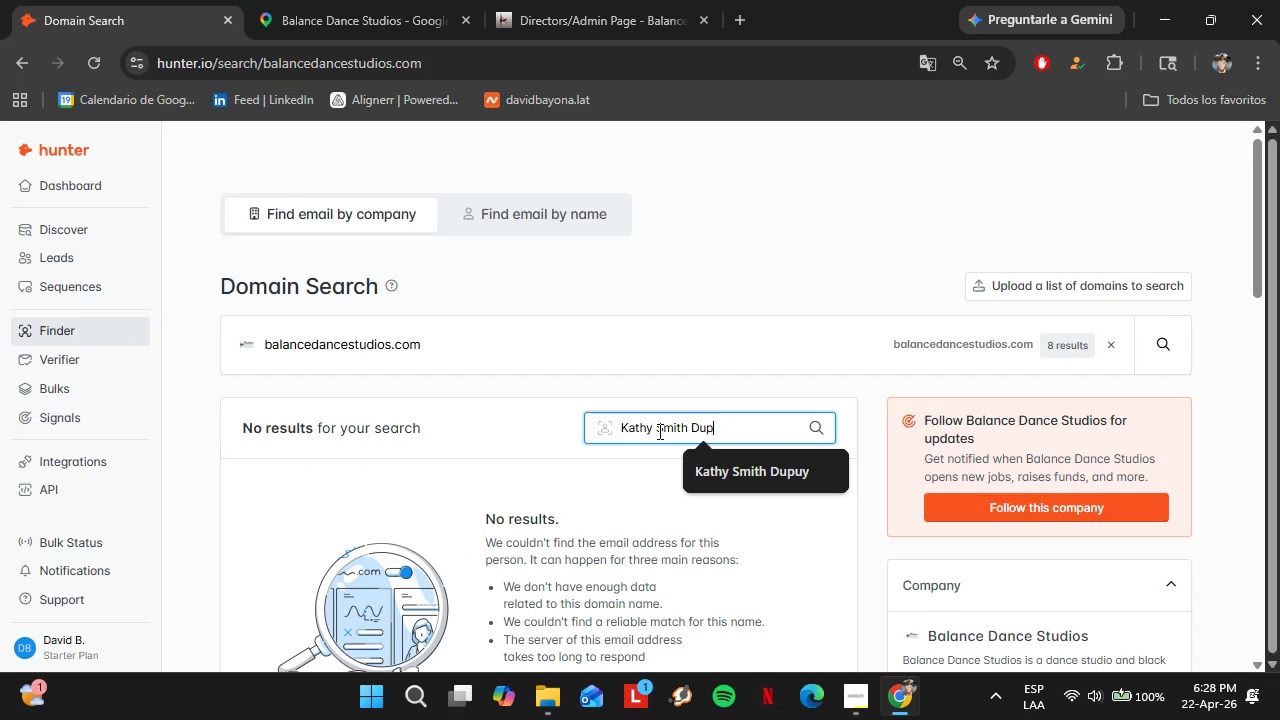 
key(Backspace)
 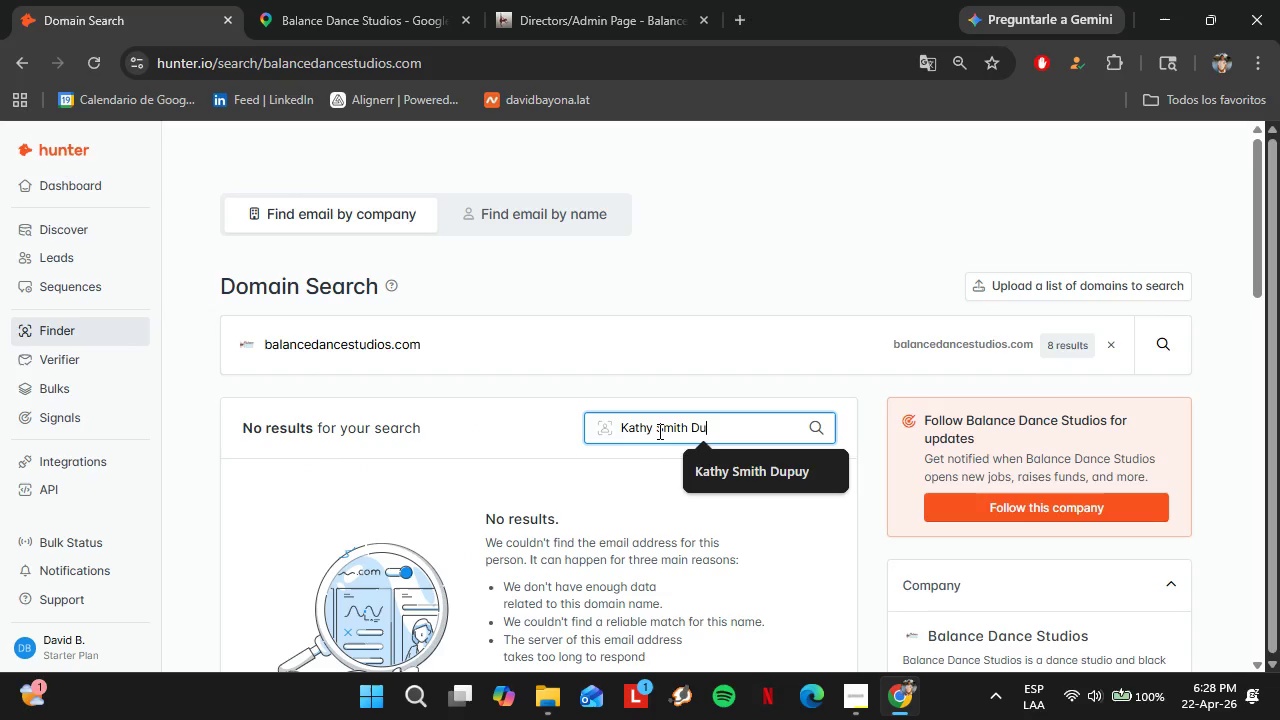 
key(Backspace)
 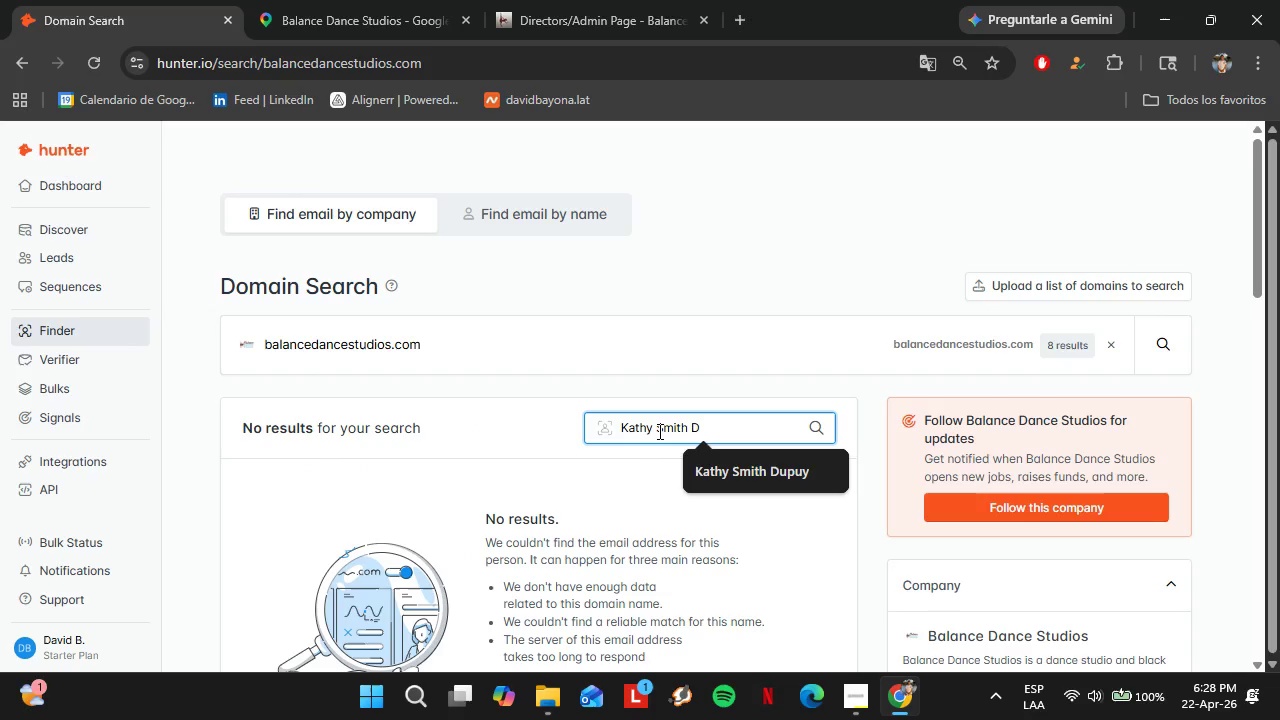 
key(Backspace)
 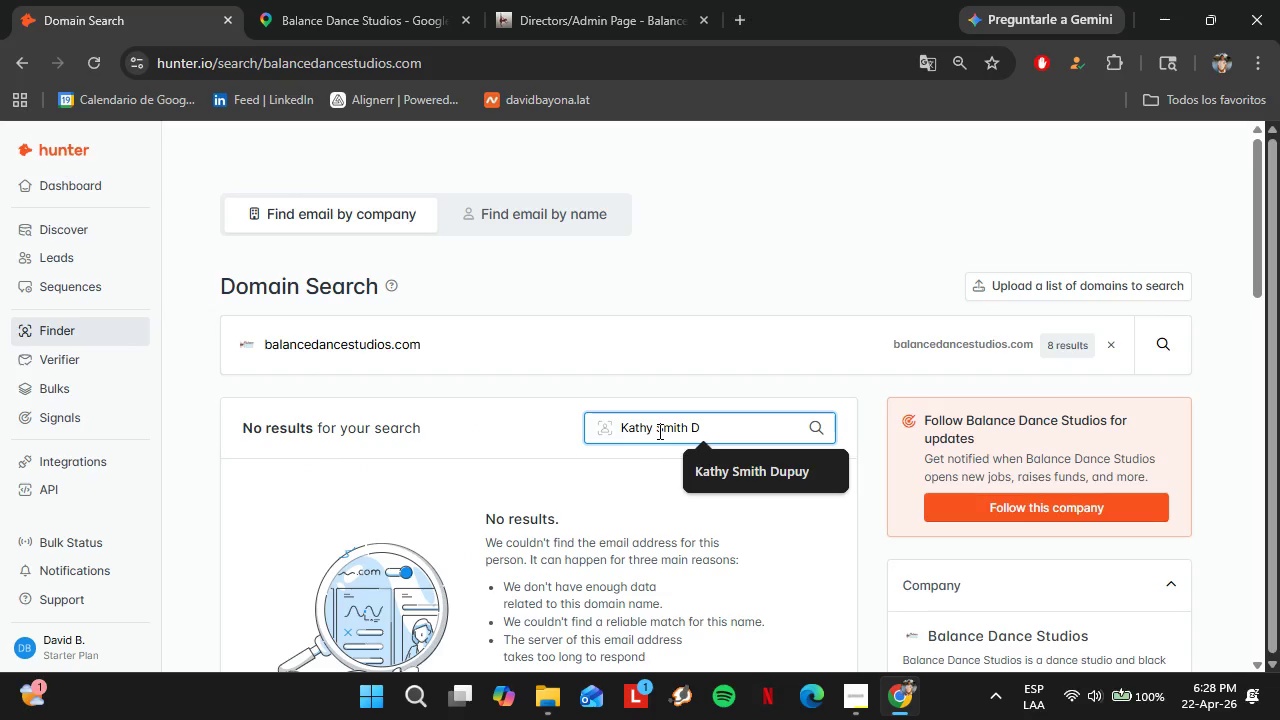 
key(Backspace)
 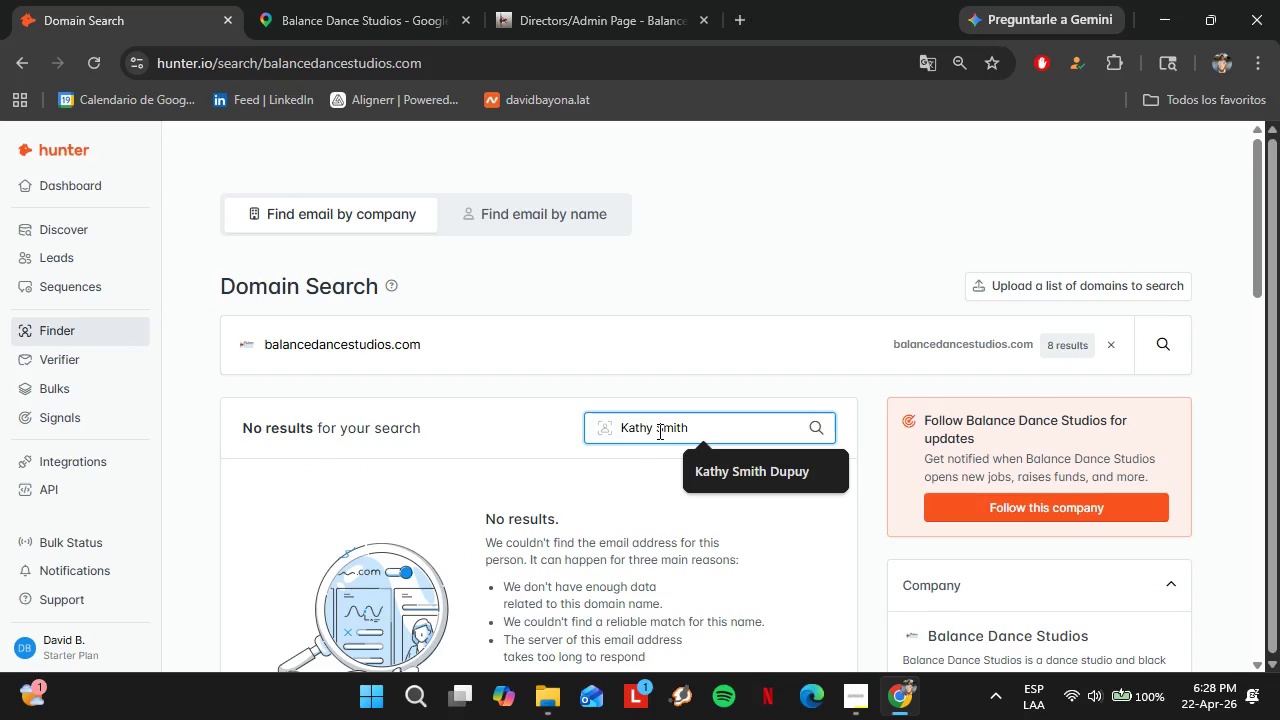 
key(Backspace)
 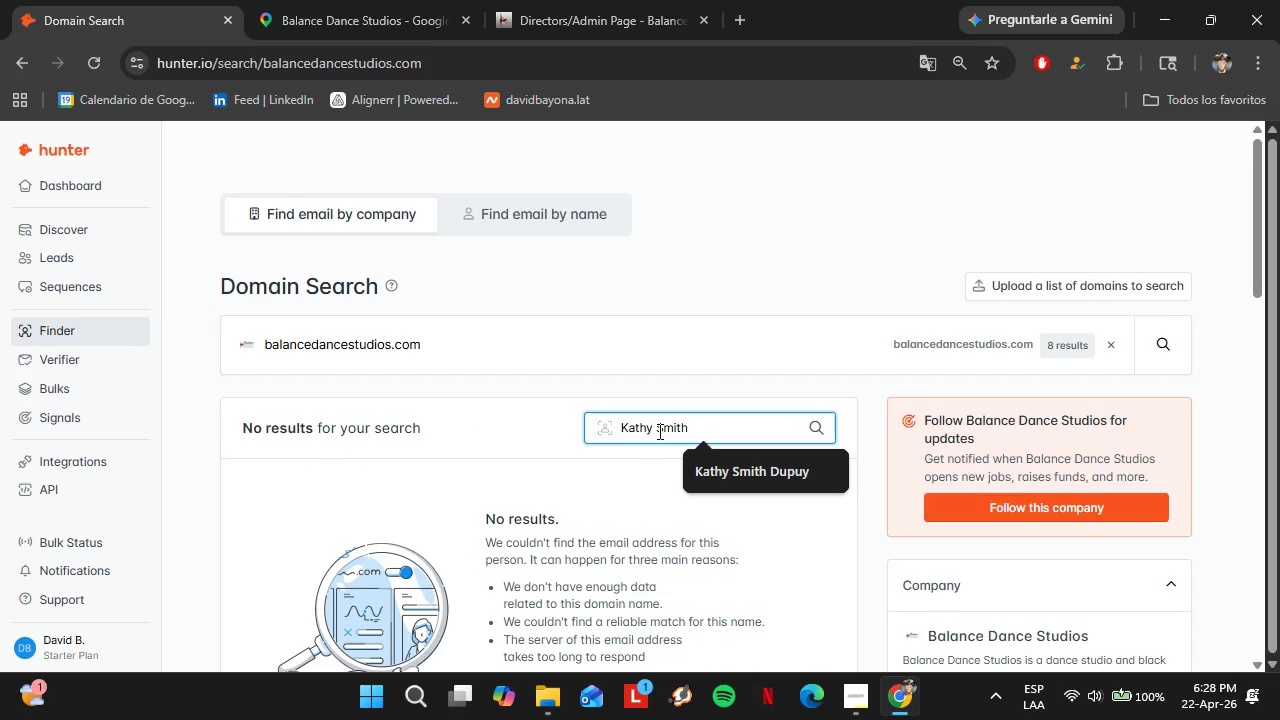 
key(Enter)
 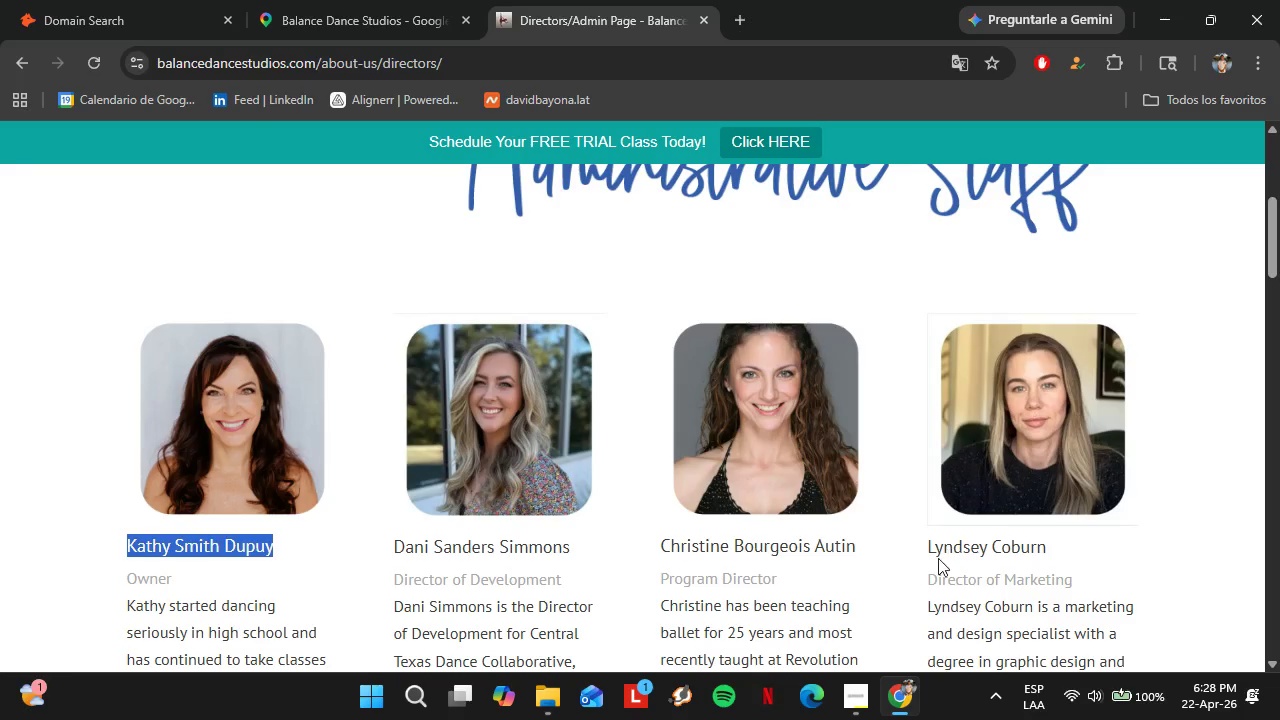 
left_click_drag(start_coordinate=[656, 554], to_coordinate=[864, 541])
 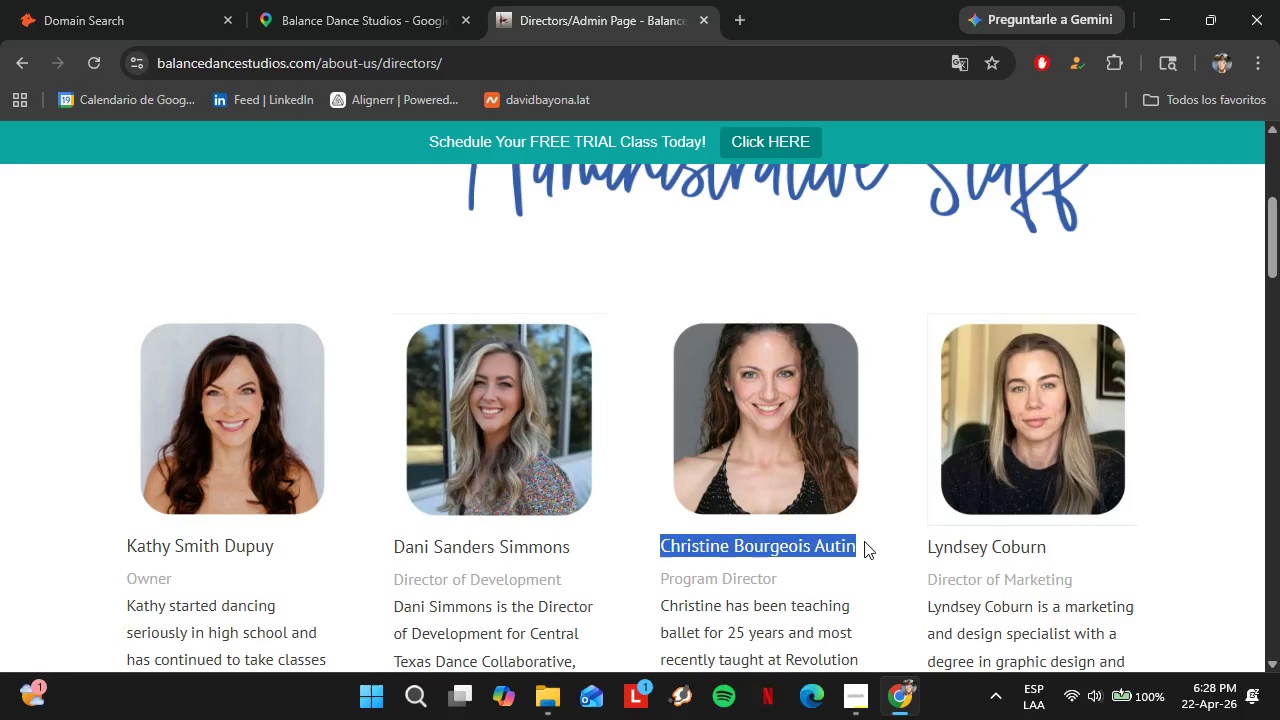 
key(Control+C)
 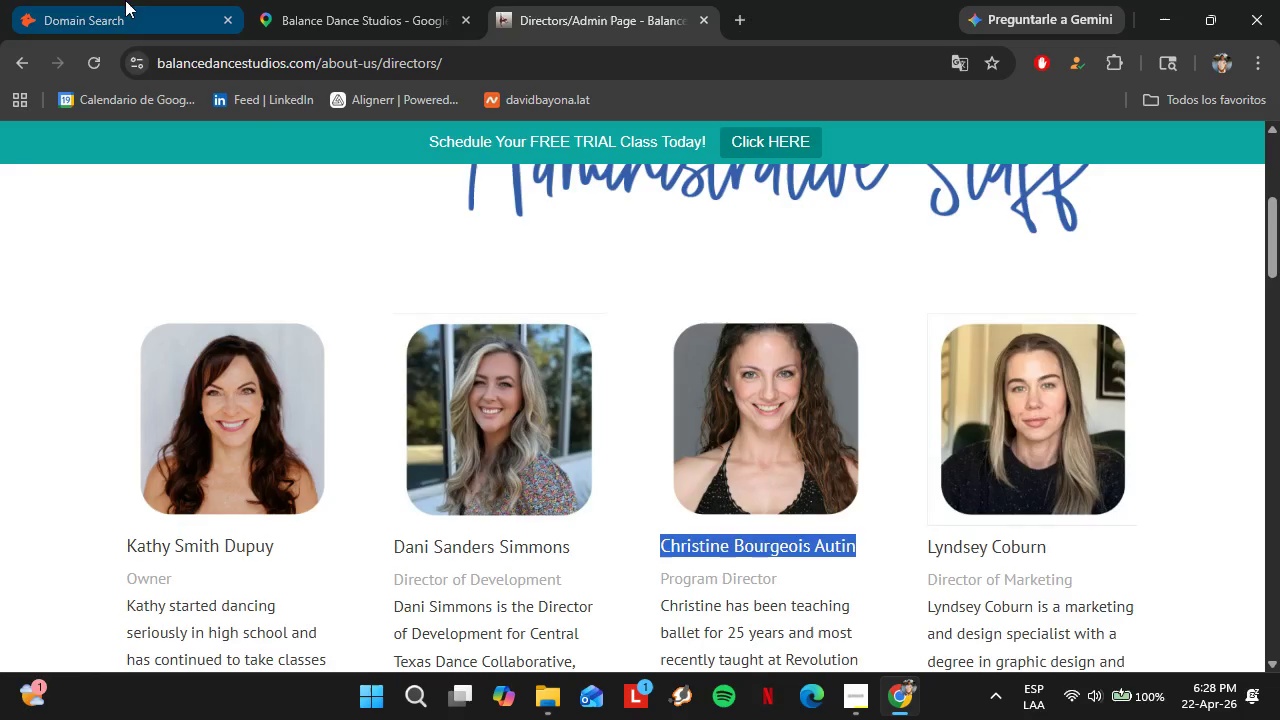 
left_click([105, 0])
 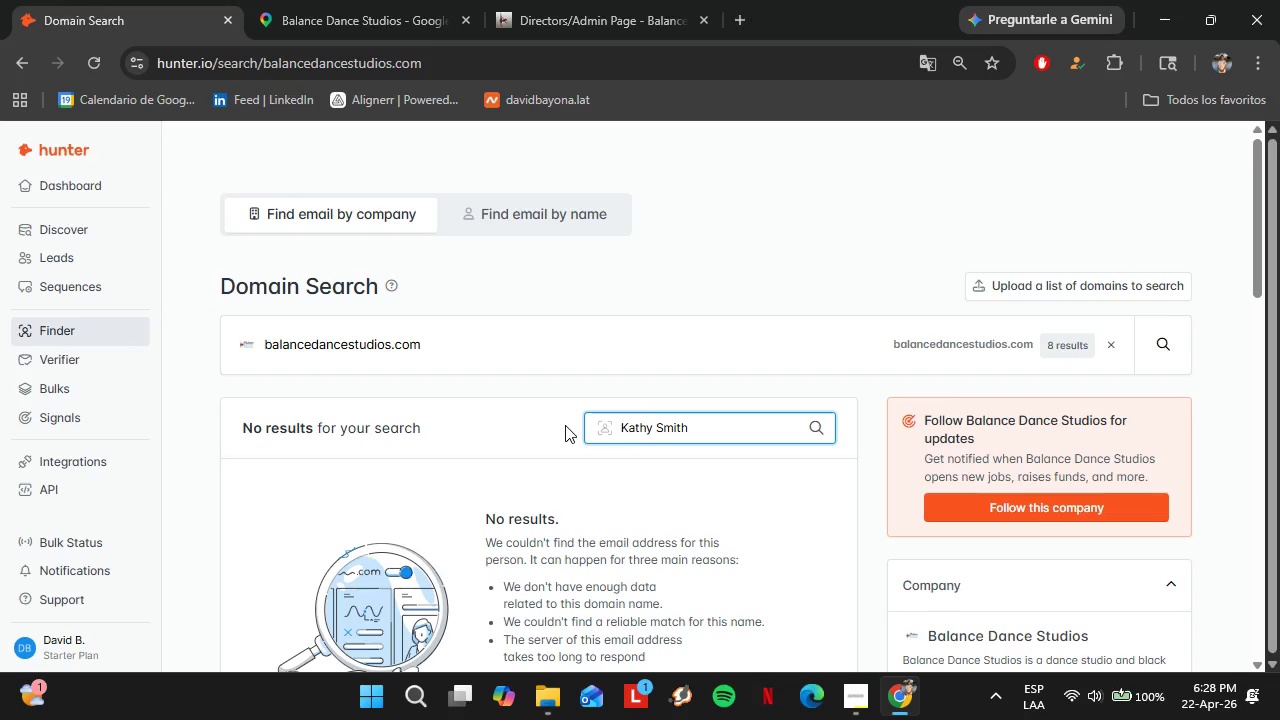 
hold_key(key=Backspace, duration=0.94)
 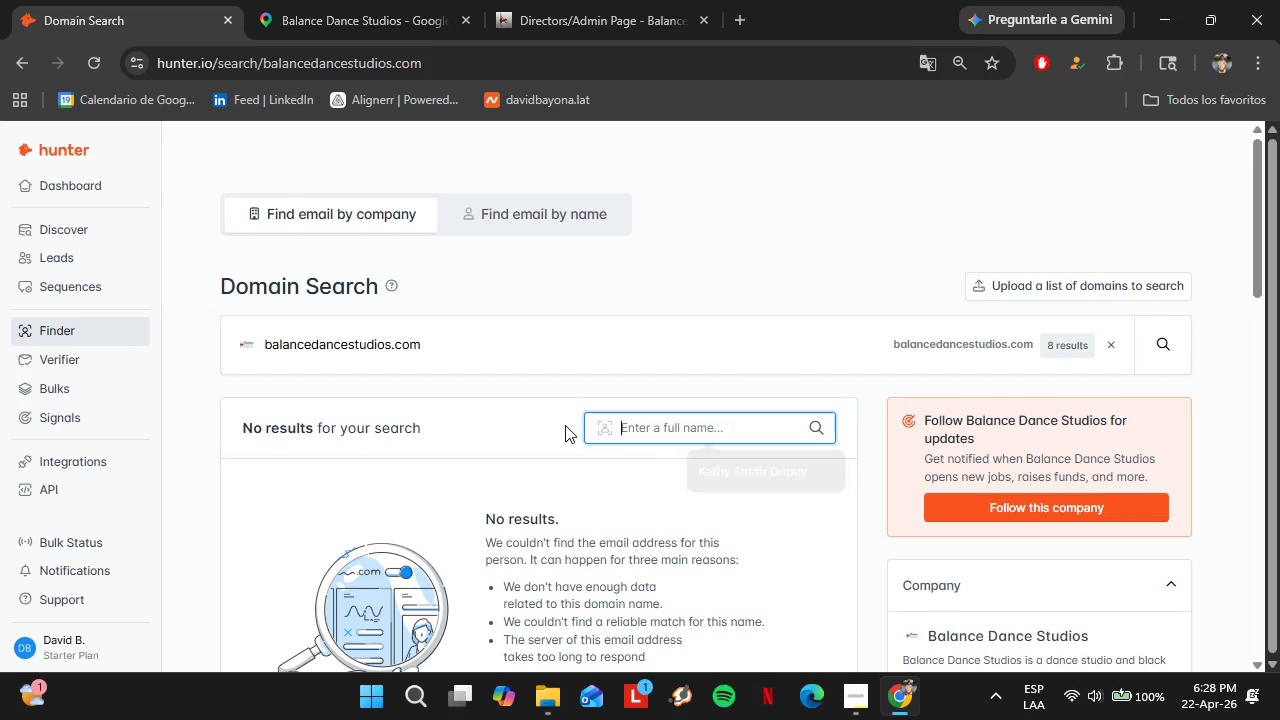 
key(Control+V)
 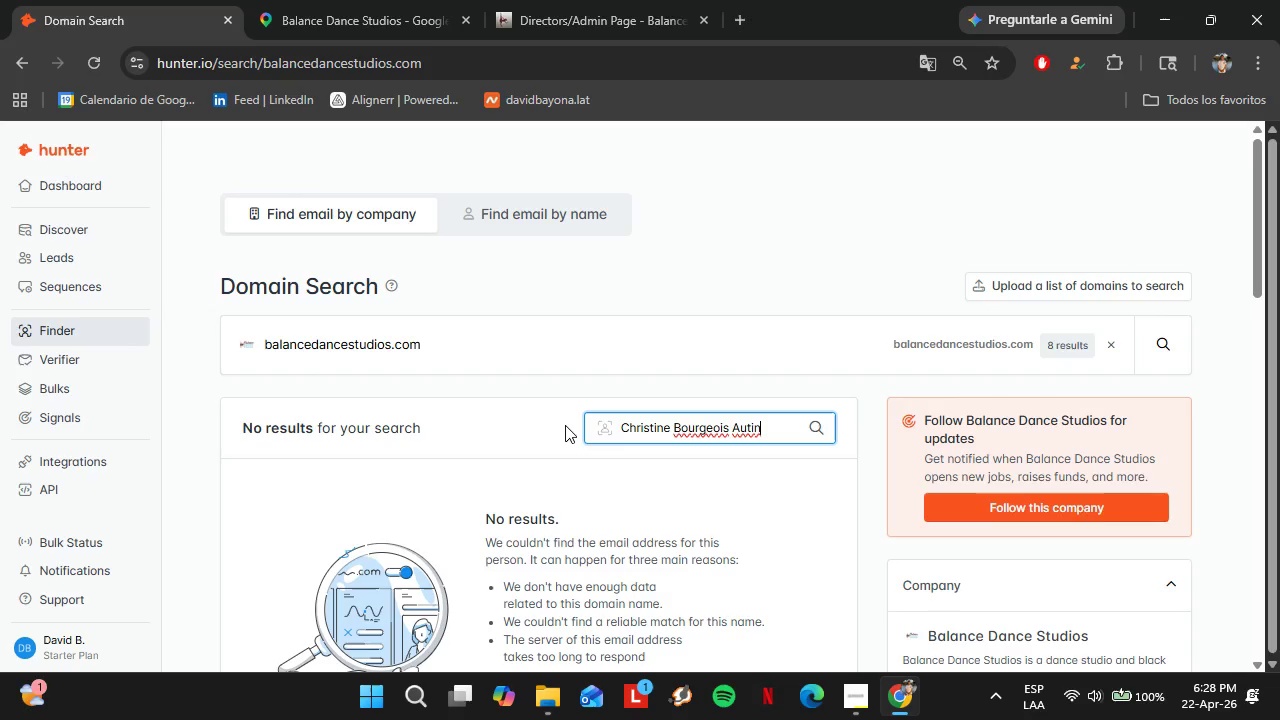 
key(Enter)
 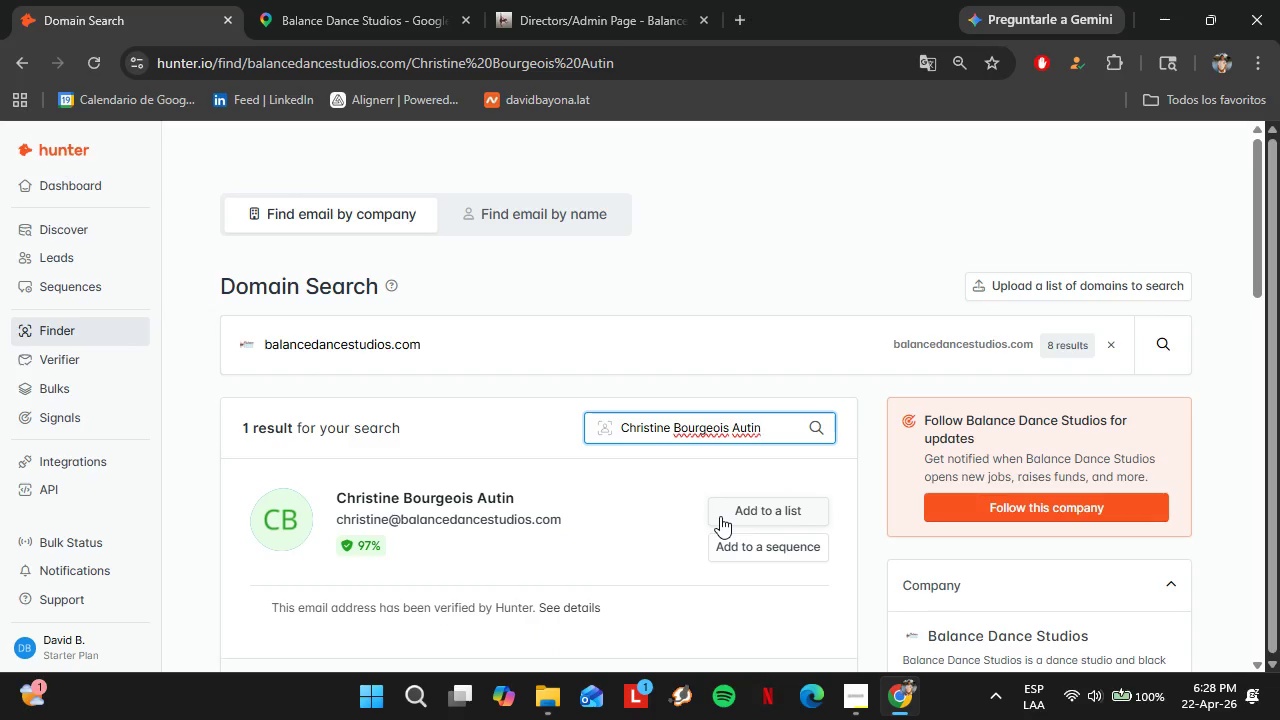 
left_click([764, 508])
 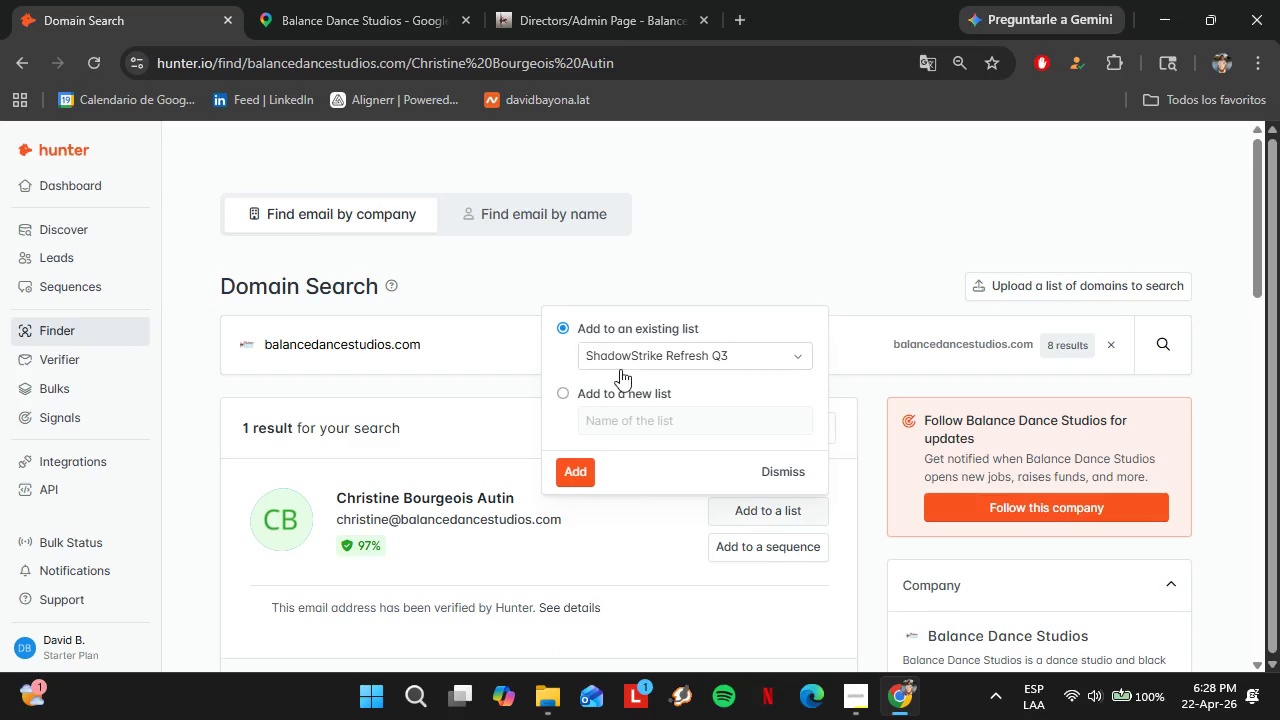 
left_click([573, 463])
 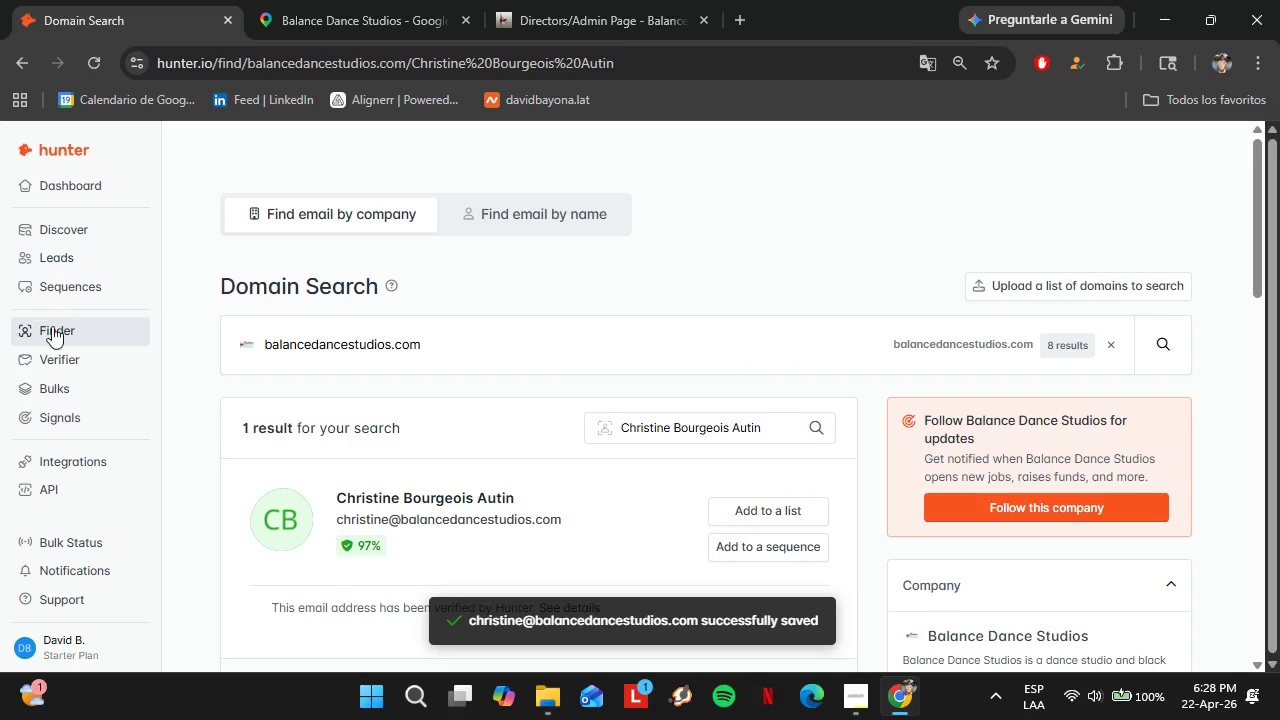 
left_click([67, 253])
 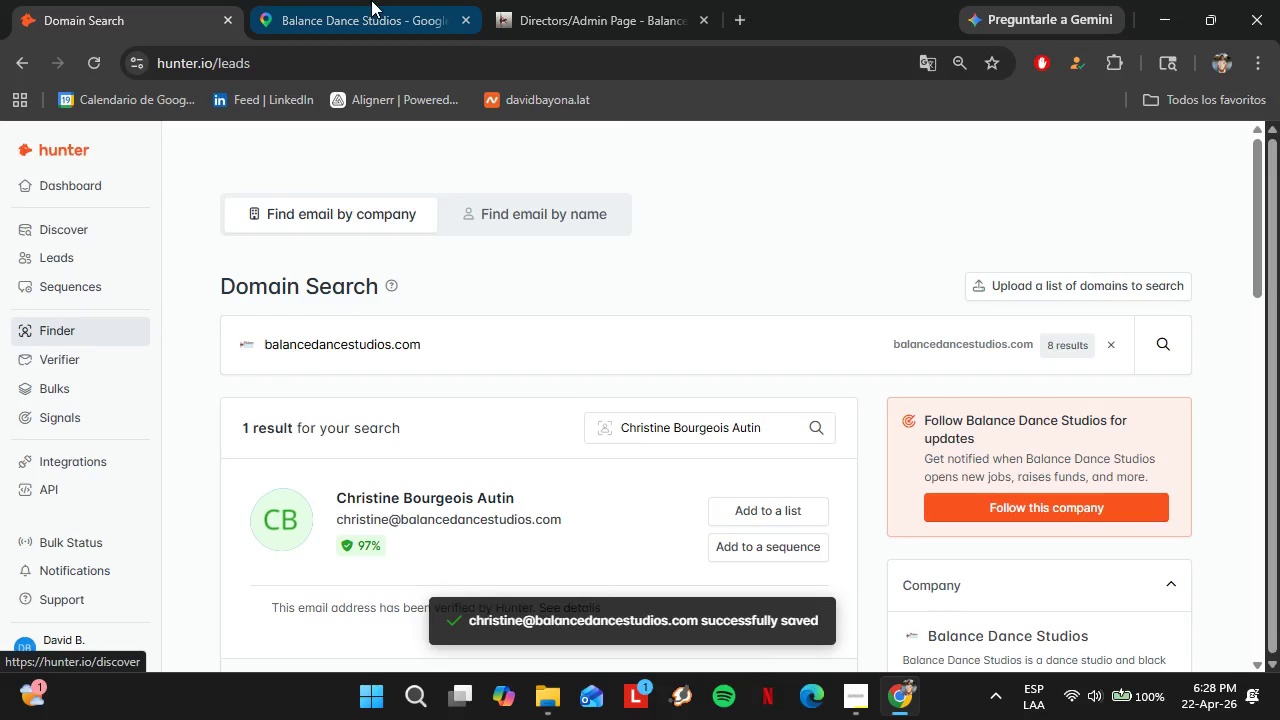 
left_click([370, 0])
 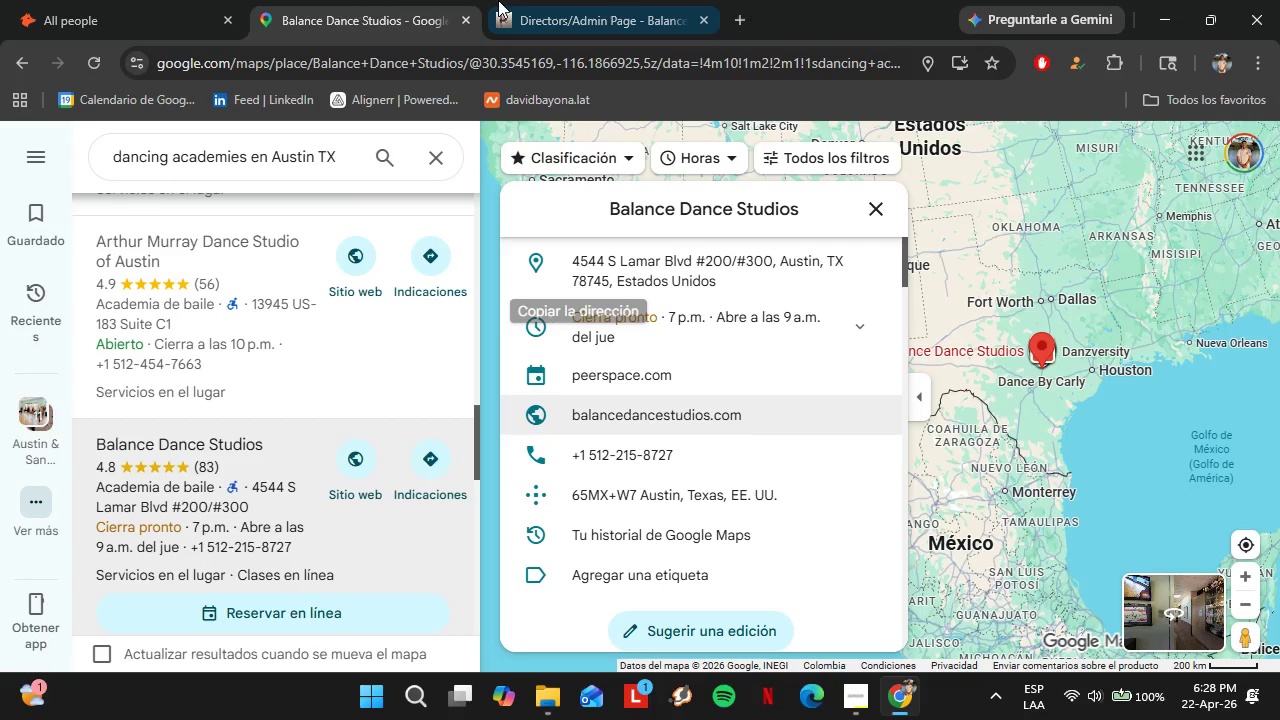 
left_click([516, 0])
 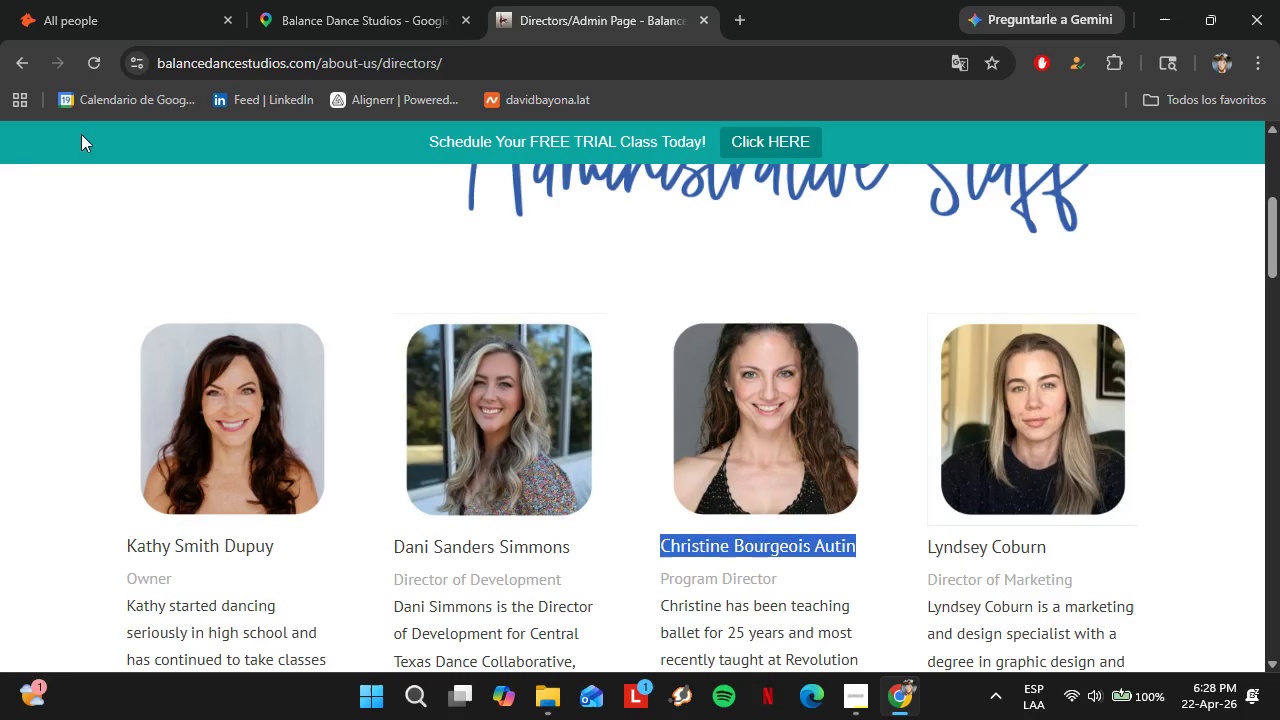 
left_click([99, 0])
 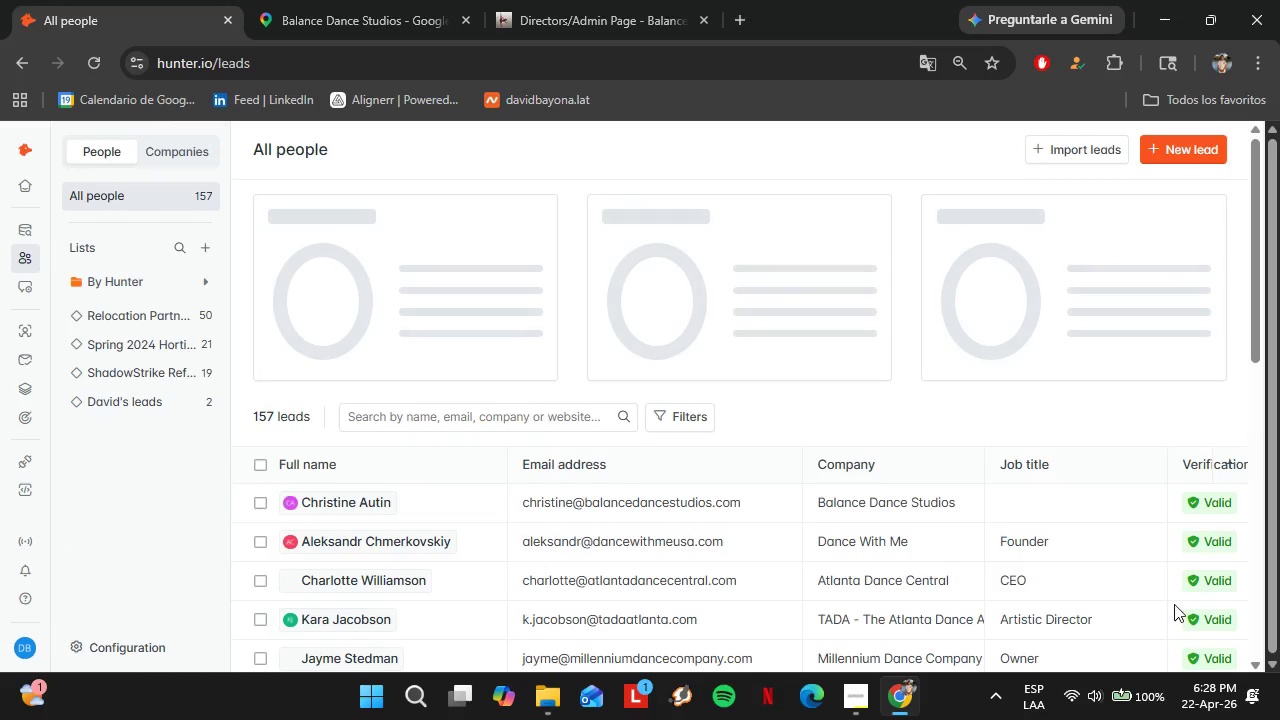 
double_click([1082, 503])
 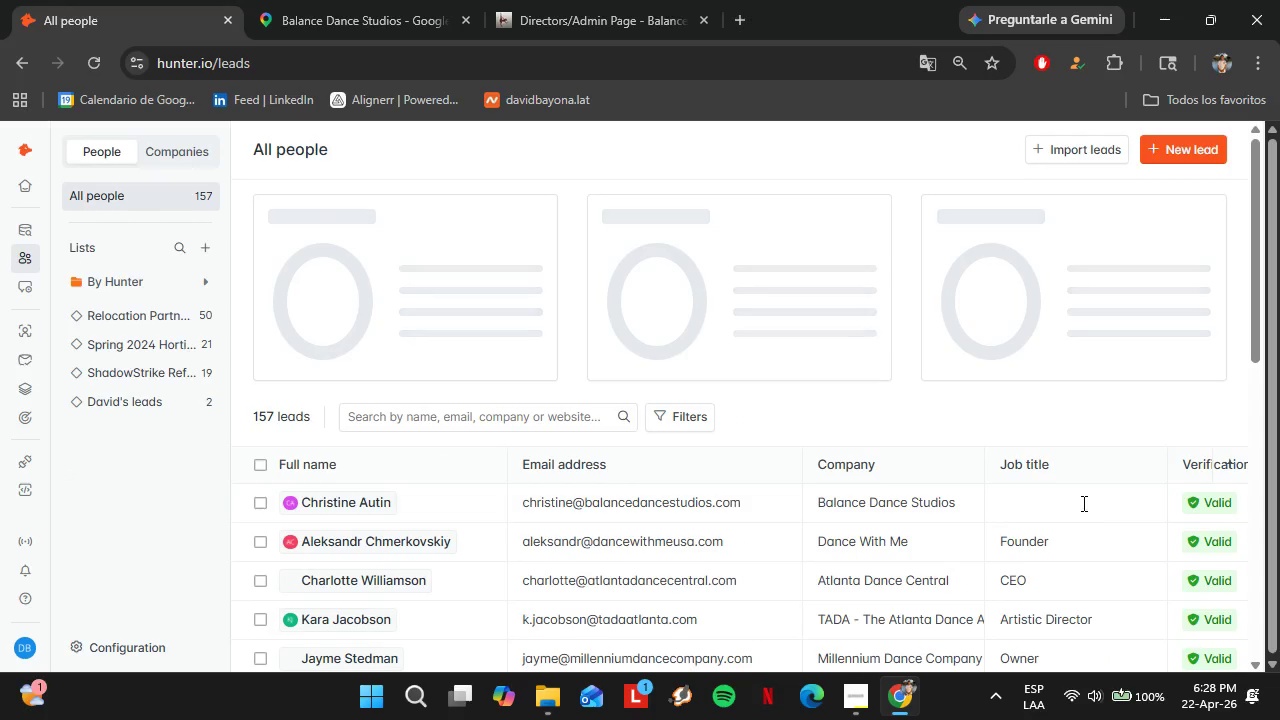 
triple_click([1082, 503])
 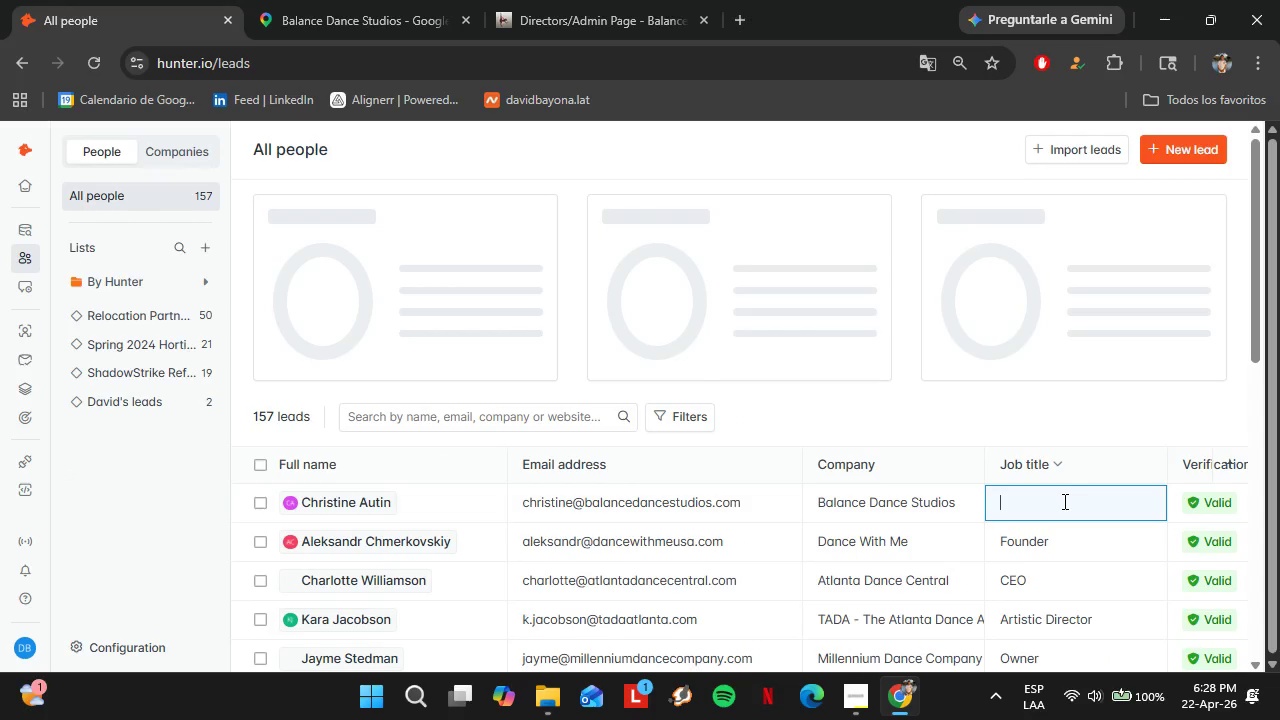 
type(Program Director)
 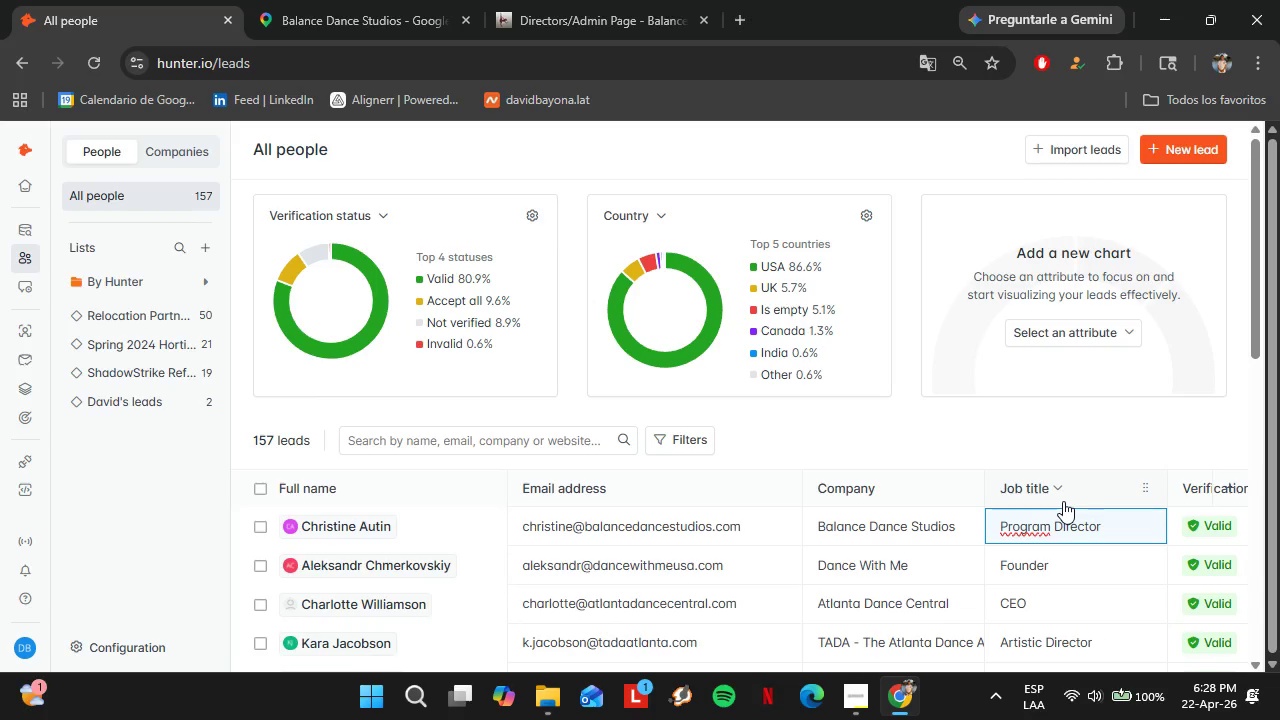 
wait(44.99)
 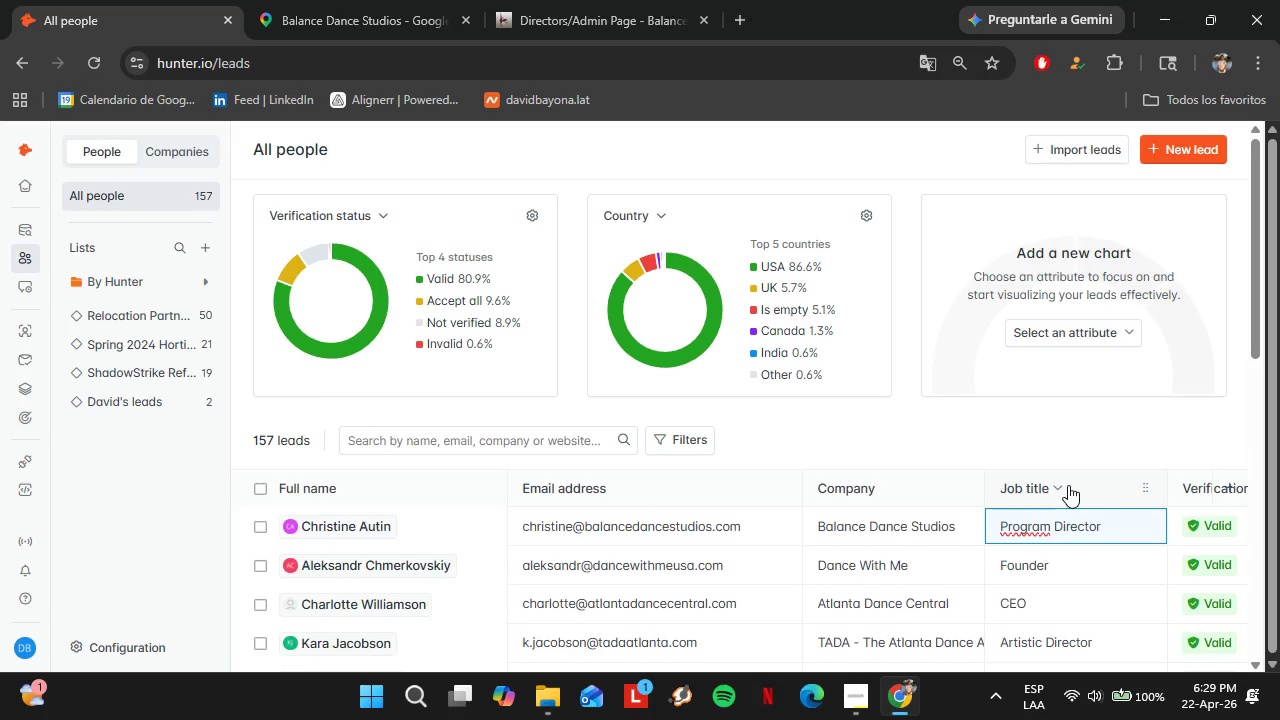 
left_click([992, 436])
 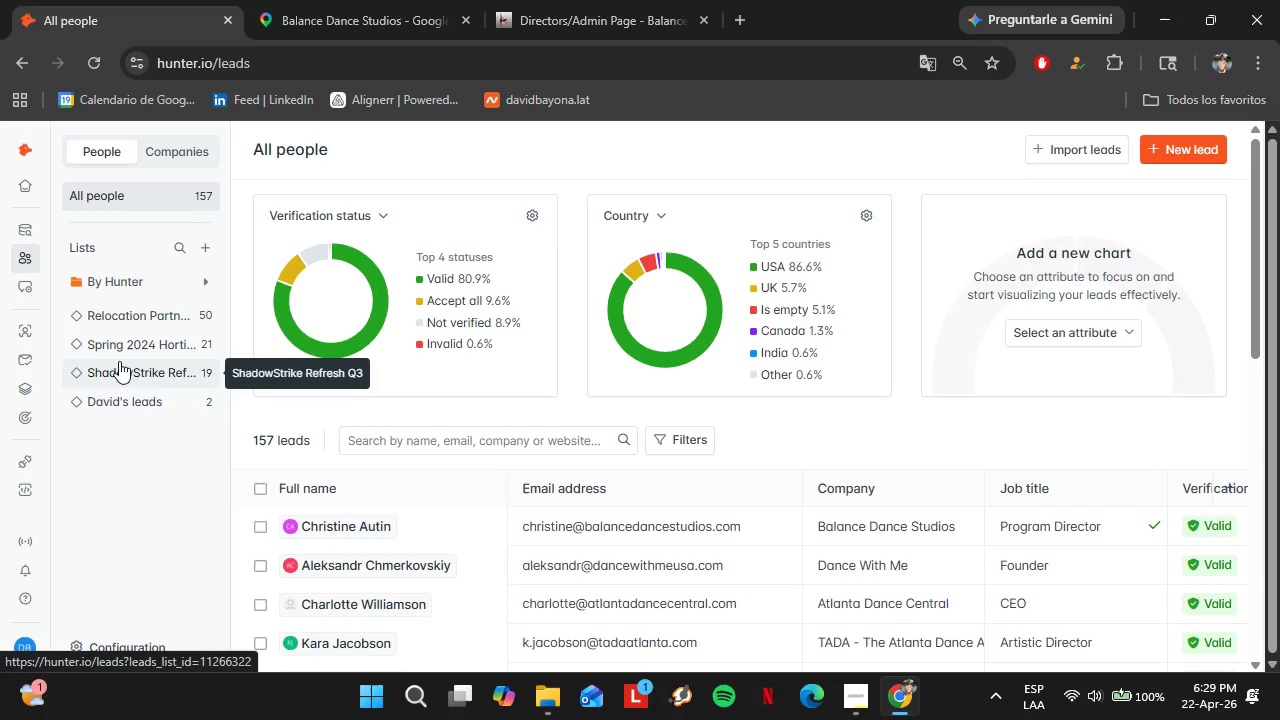 
left_click([146, 368])
 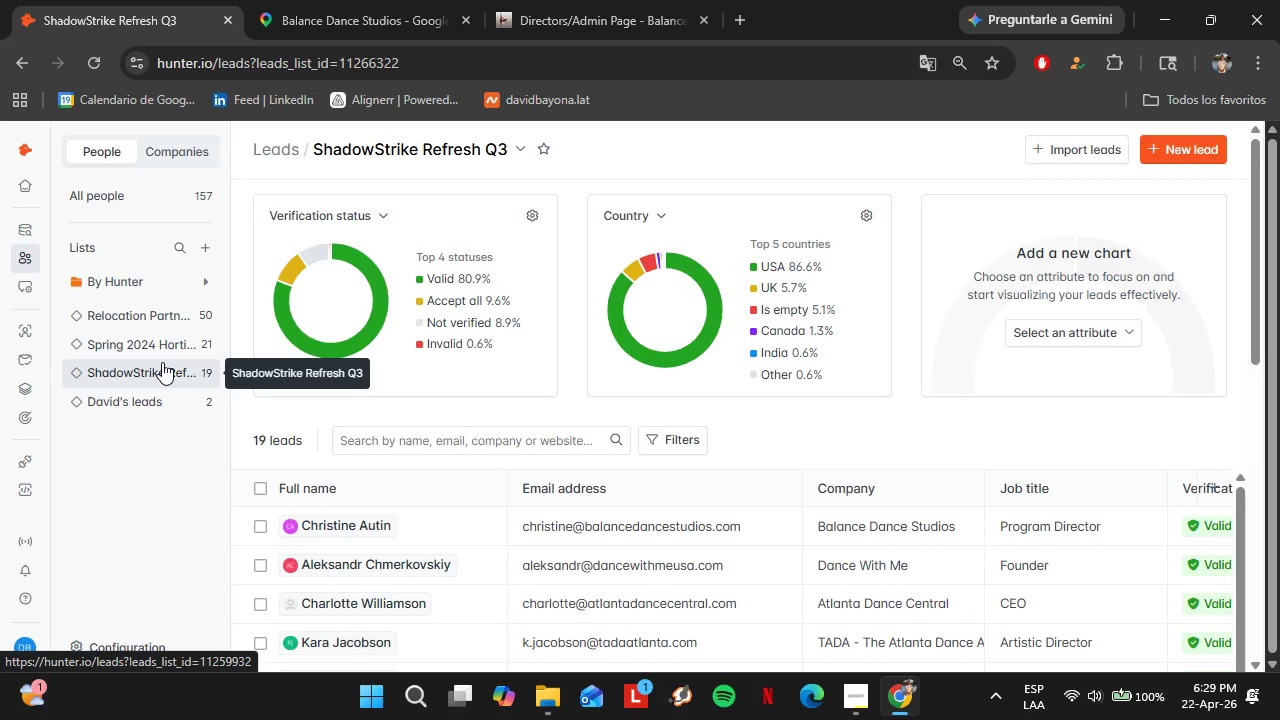 
wait(7.27)
 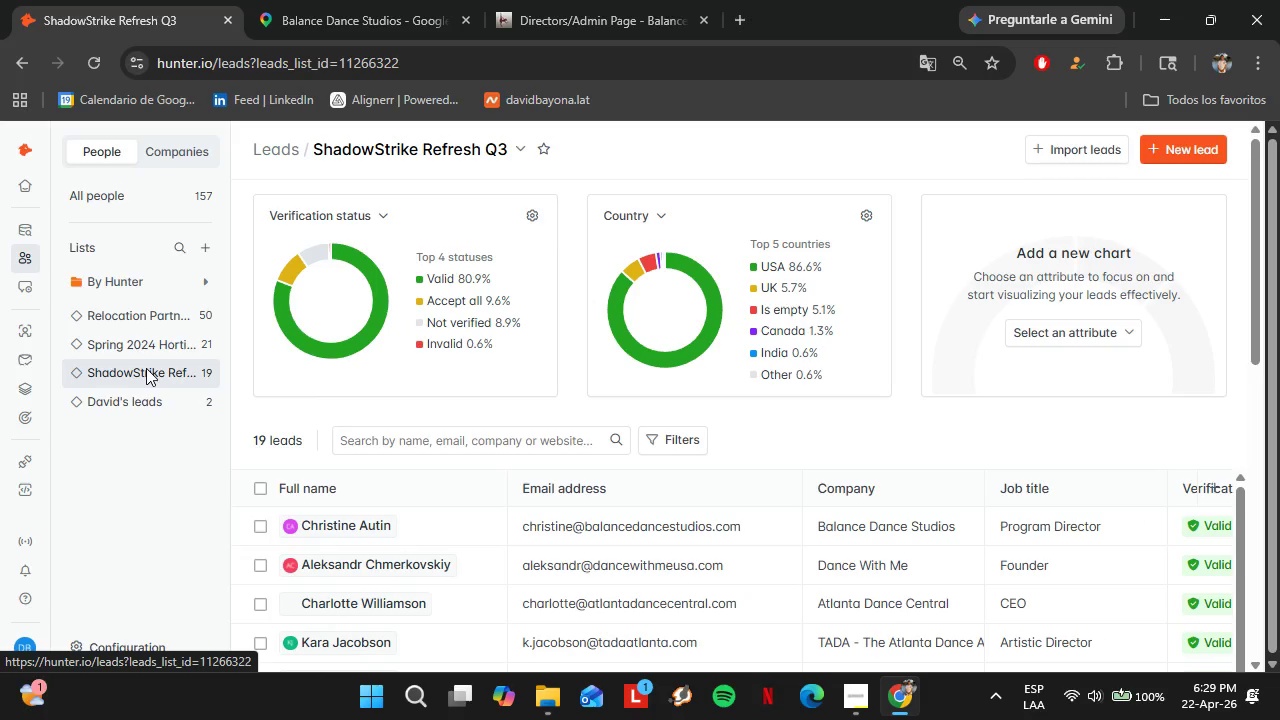 
left_click([339, 0])
 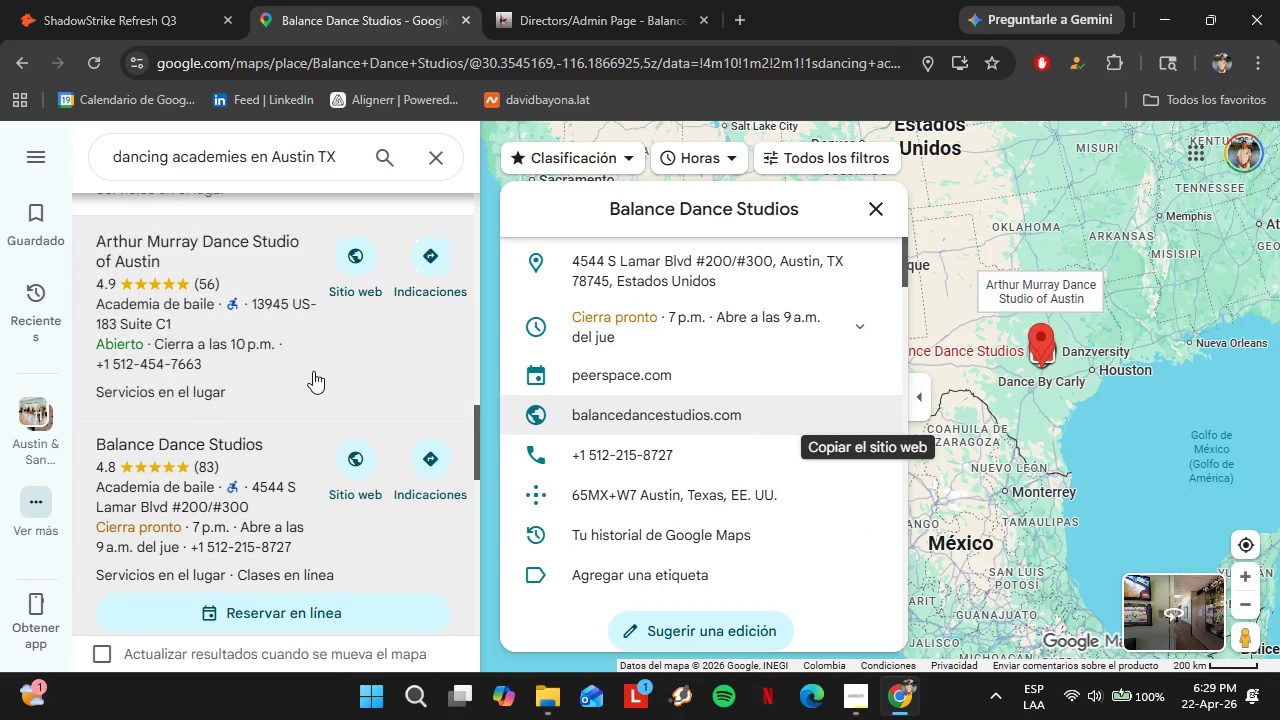 
scroll: coordinate [305, 365], scroll_direction: down, amount: 3.0
 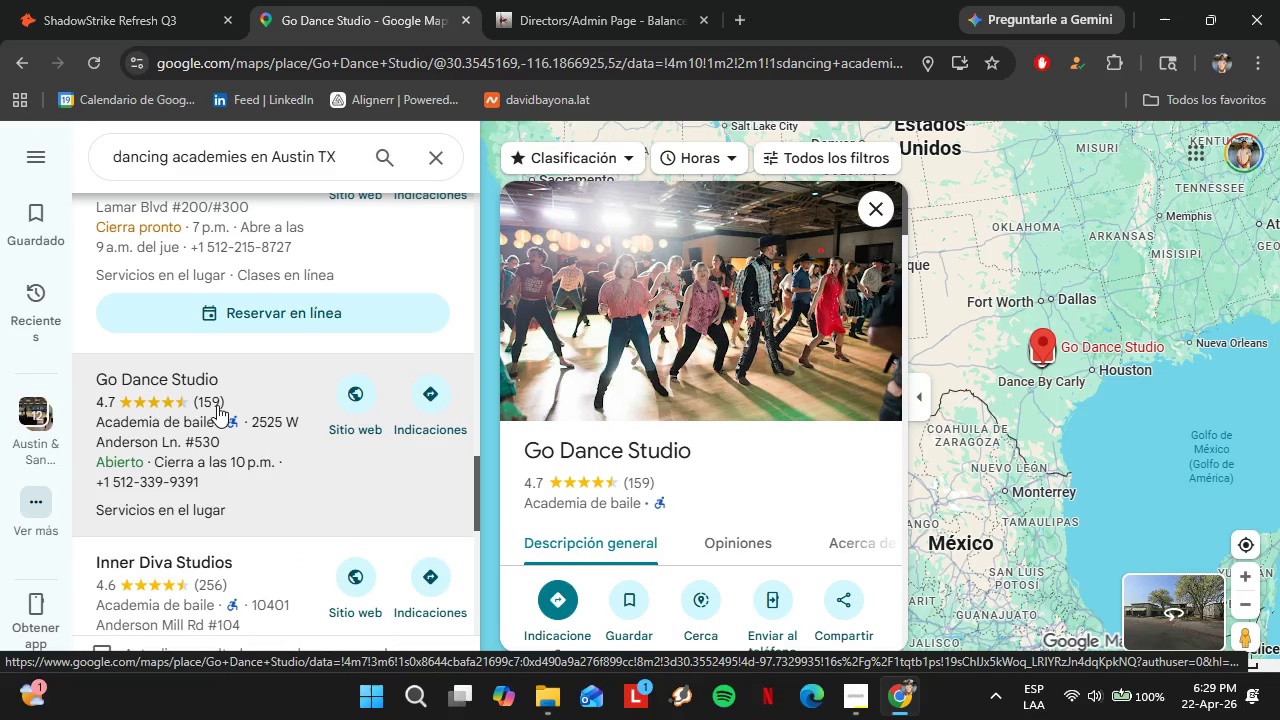 
left_click([118, 0])
 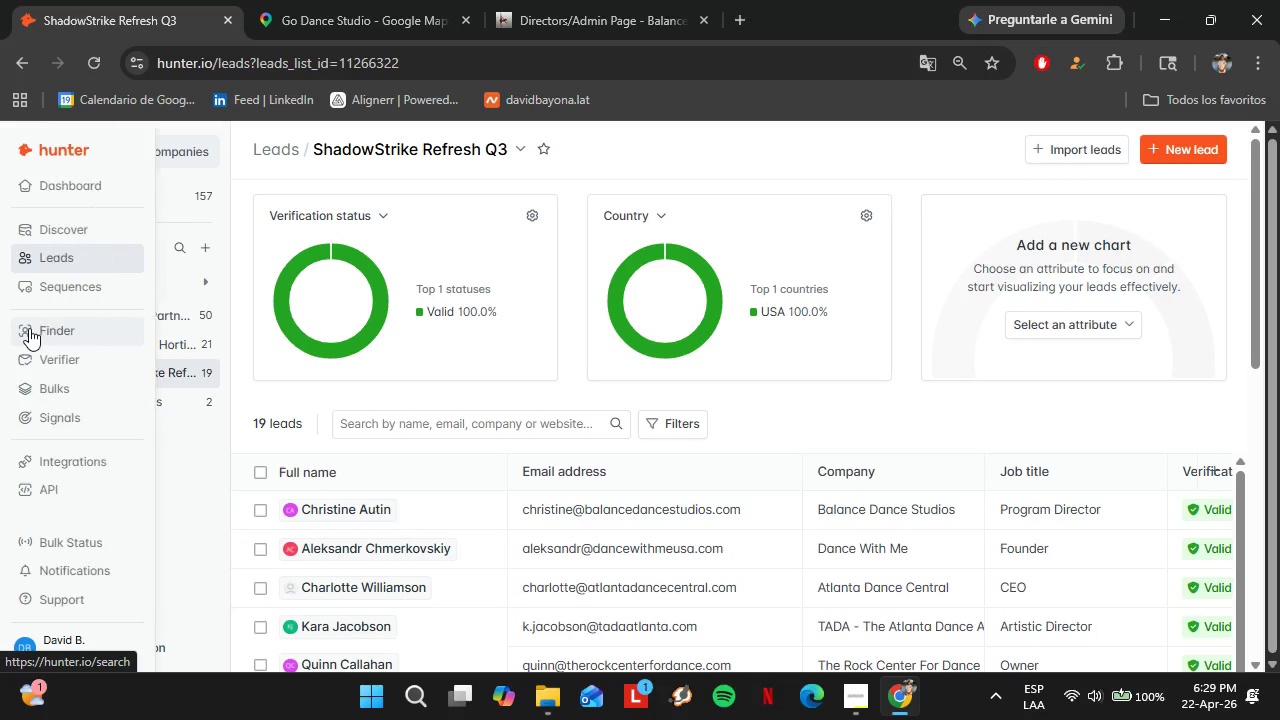 
scroll: coordinate [727, 441], scroll_direction: down, amount: 4.0
 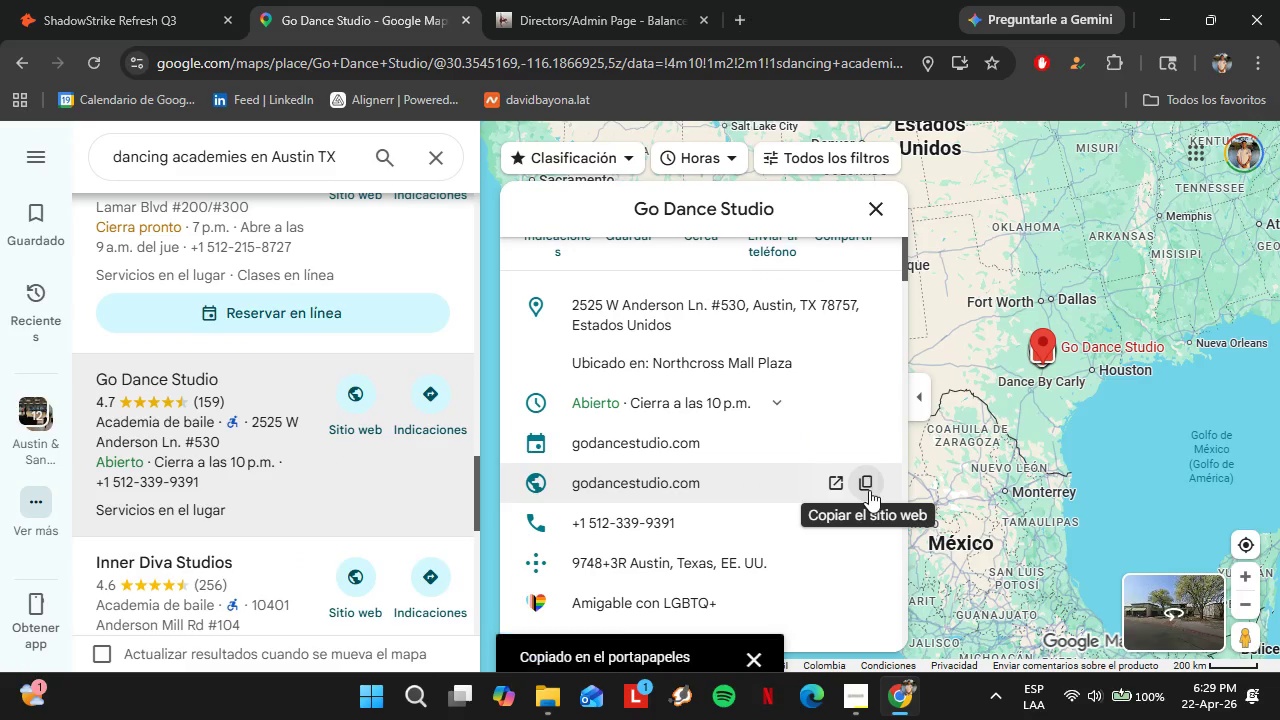 
left_click([56, 338])
 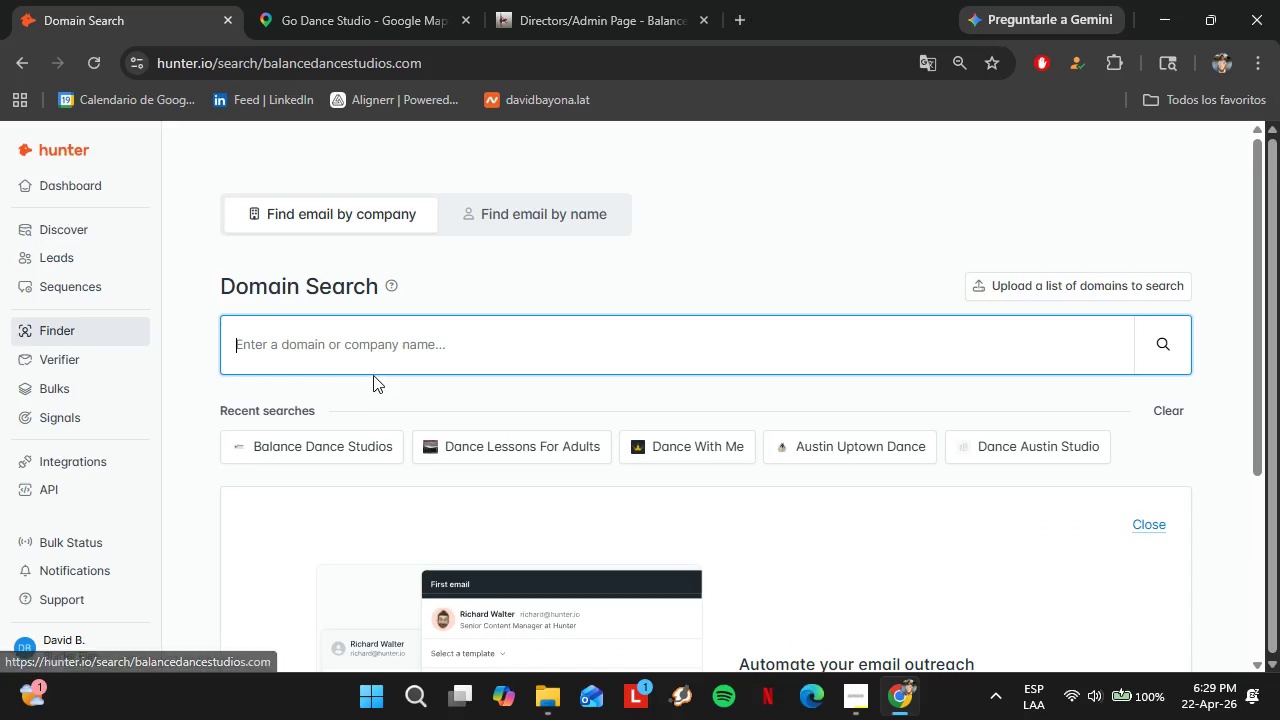 
key(Control+V)
 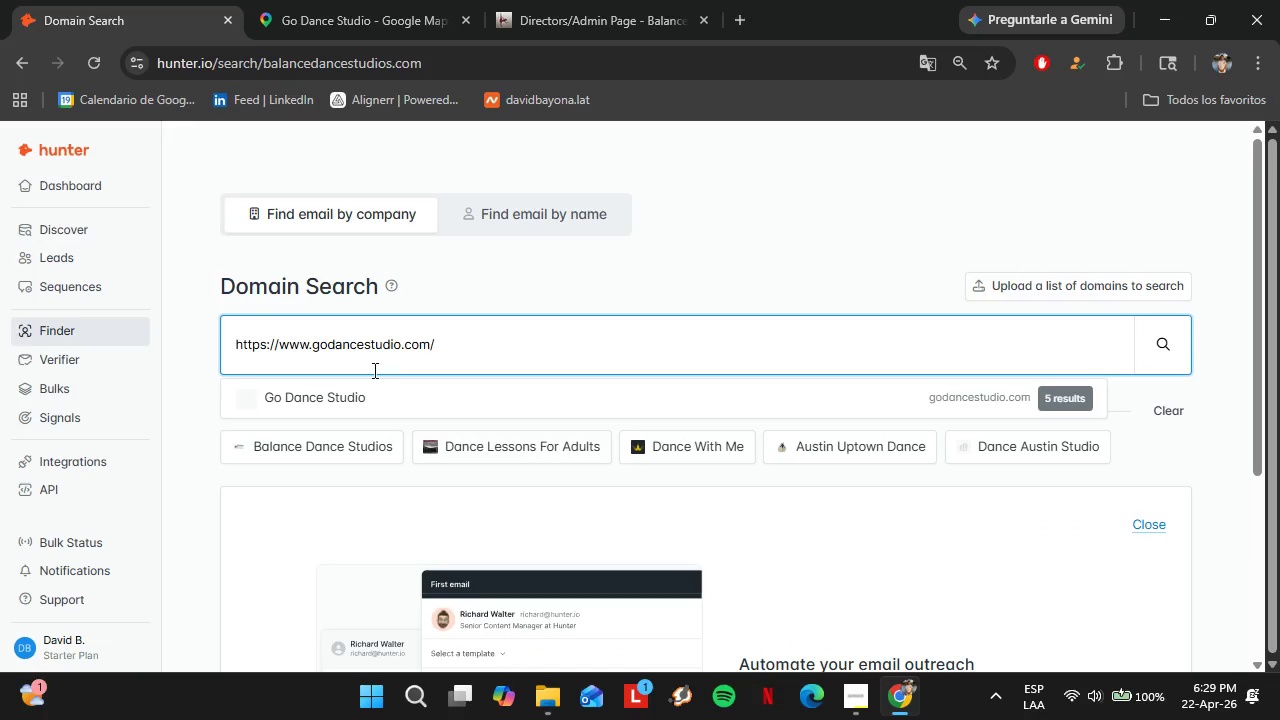 
key(Enter)
 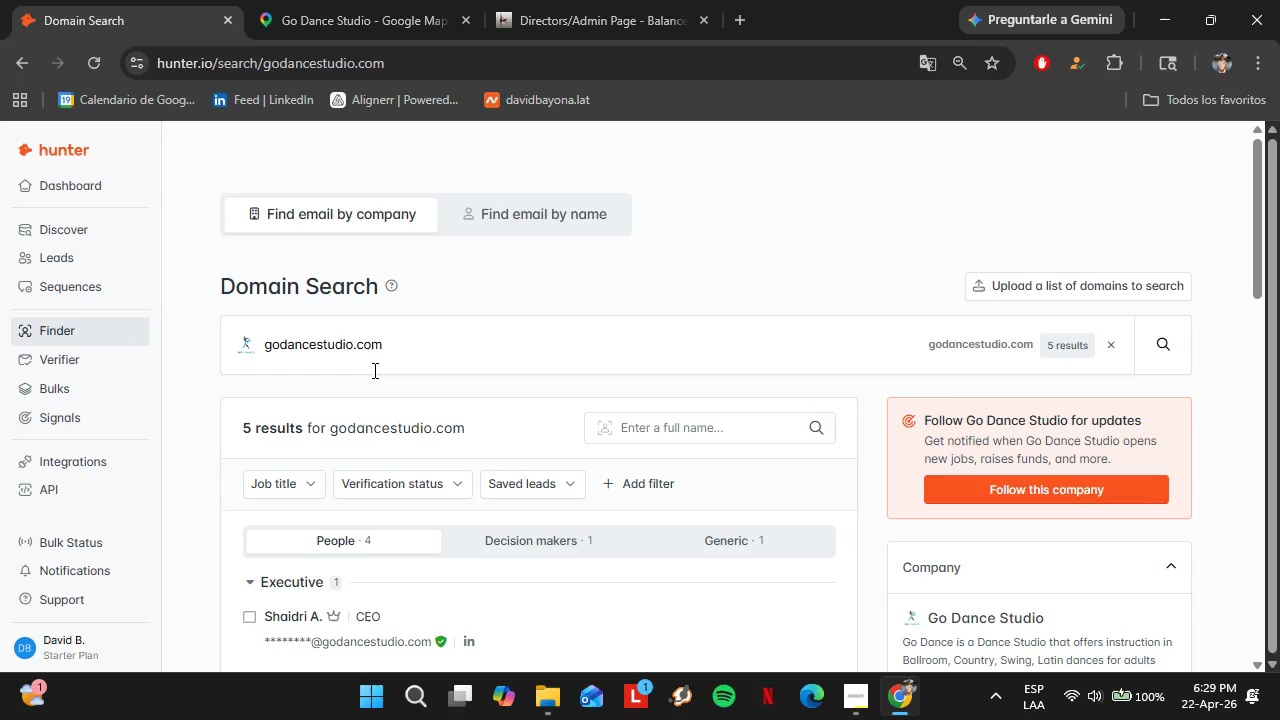 
wait(12.06)
 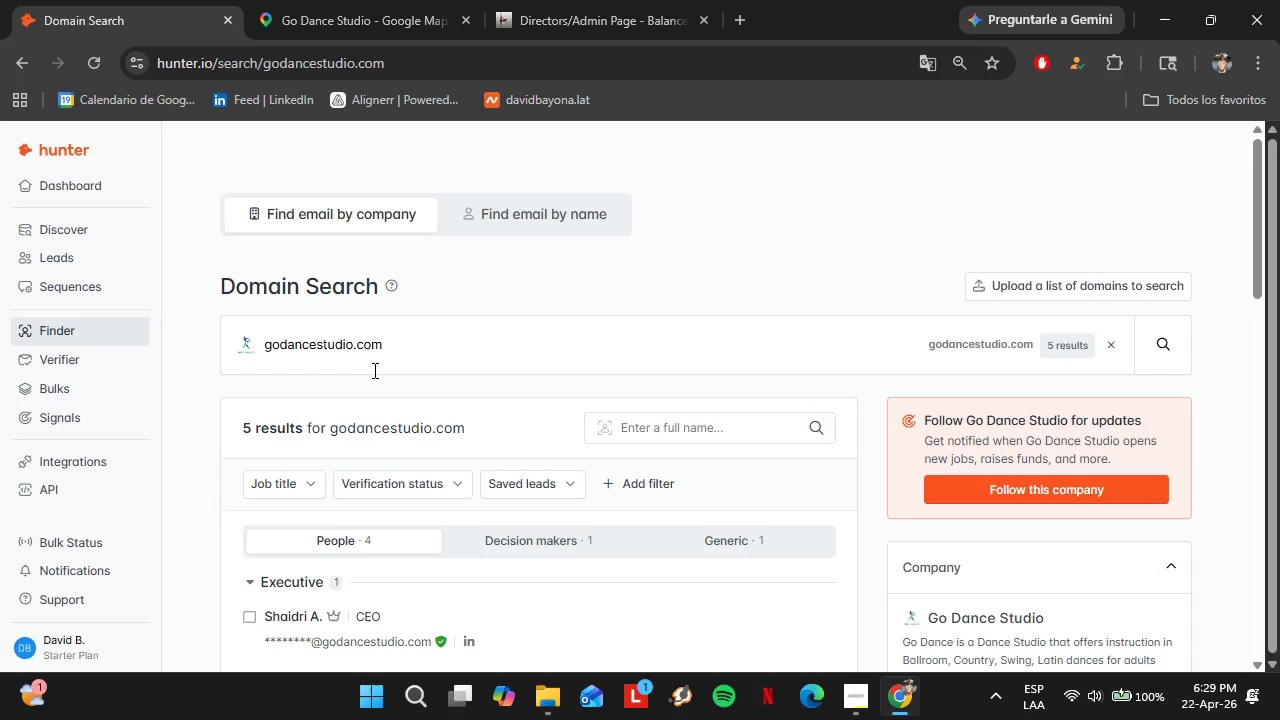 
left_click([373, 370])
 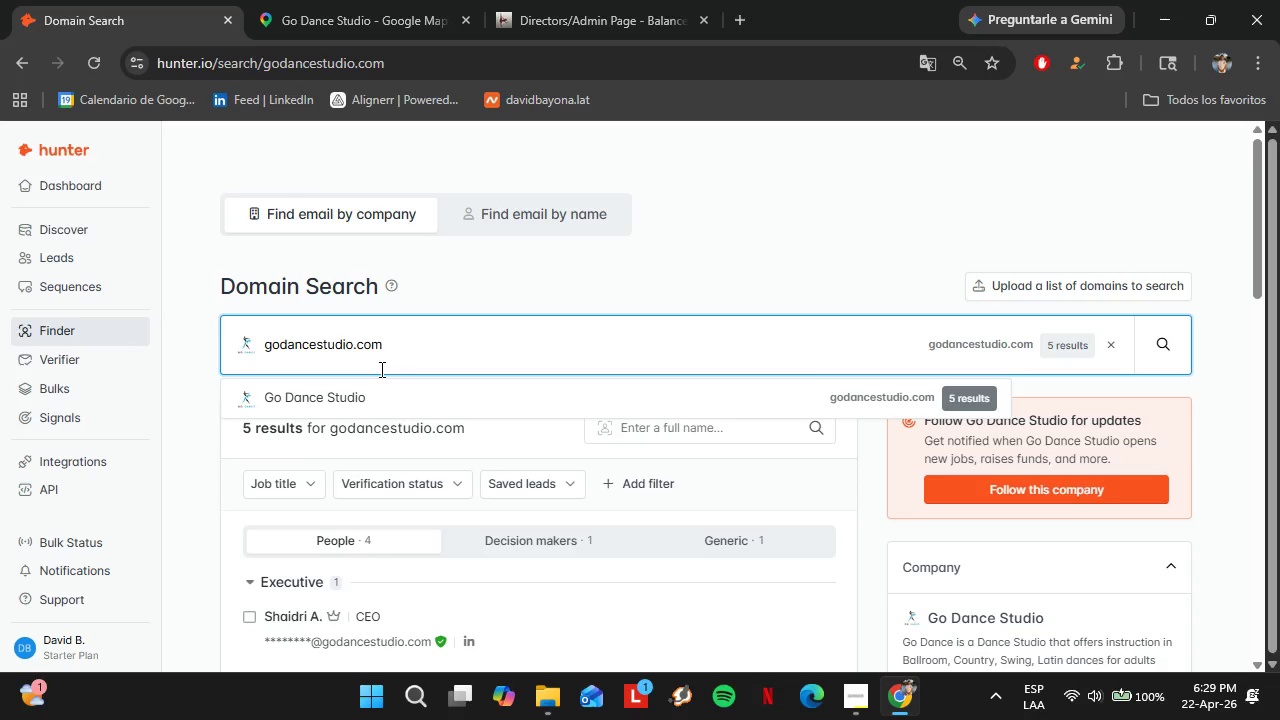 
wait(8.86)
 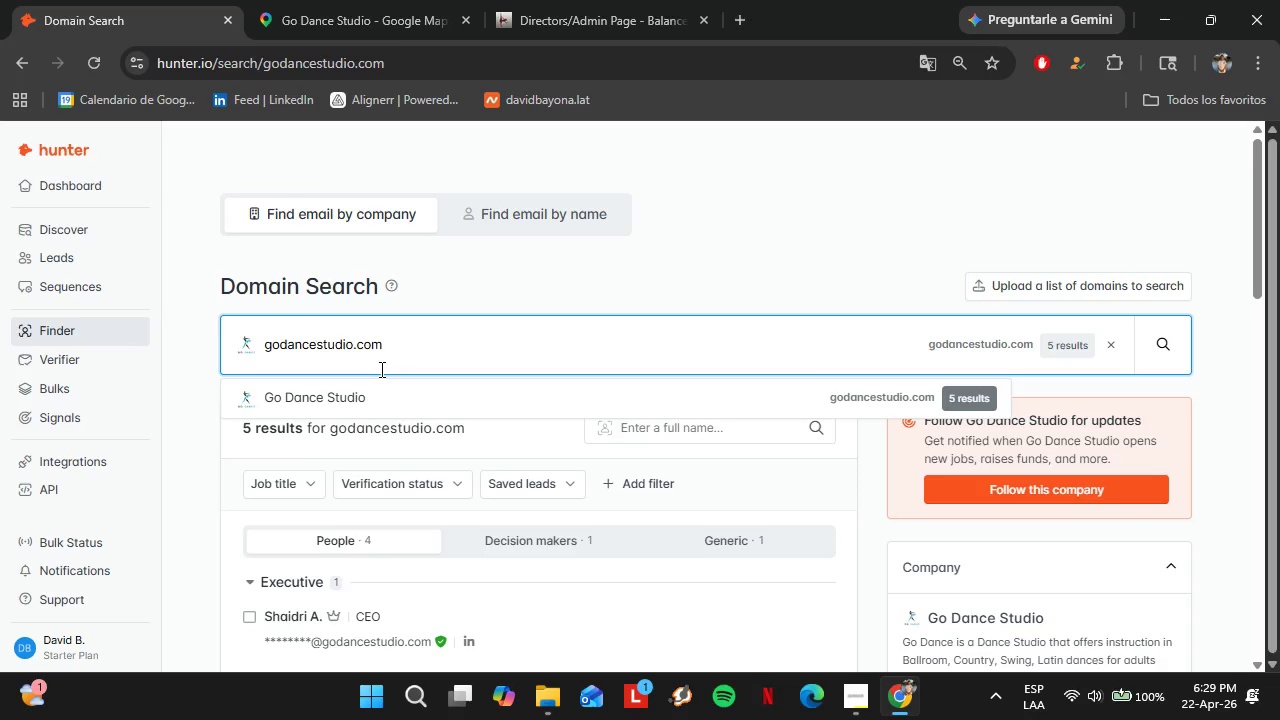 
left_click([369, 389])
 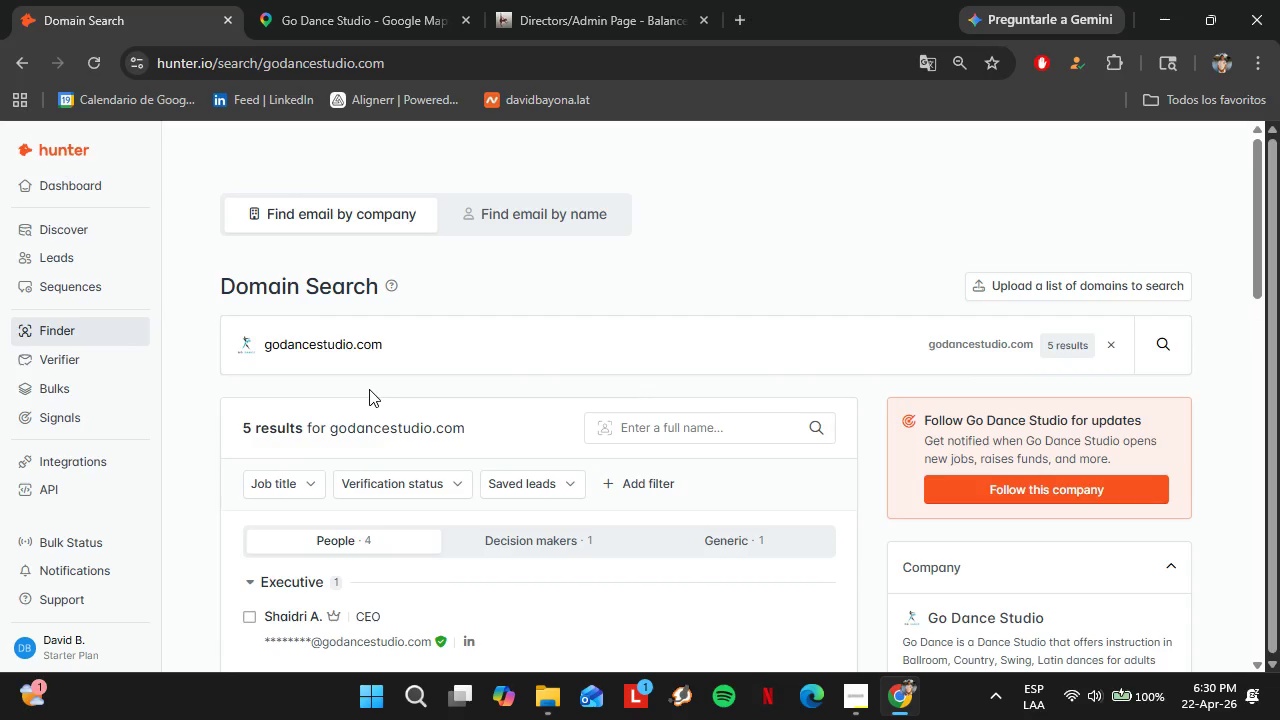 
wait(17.66)
 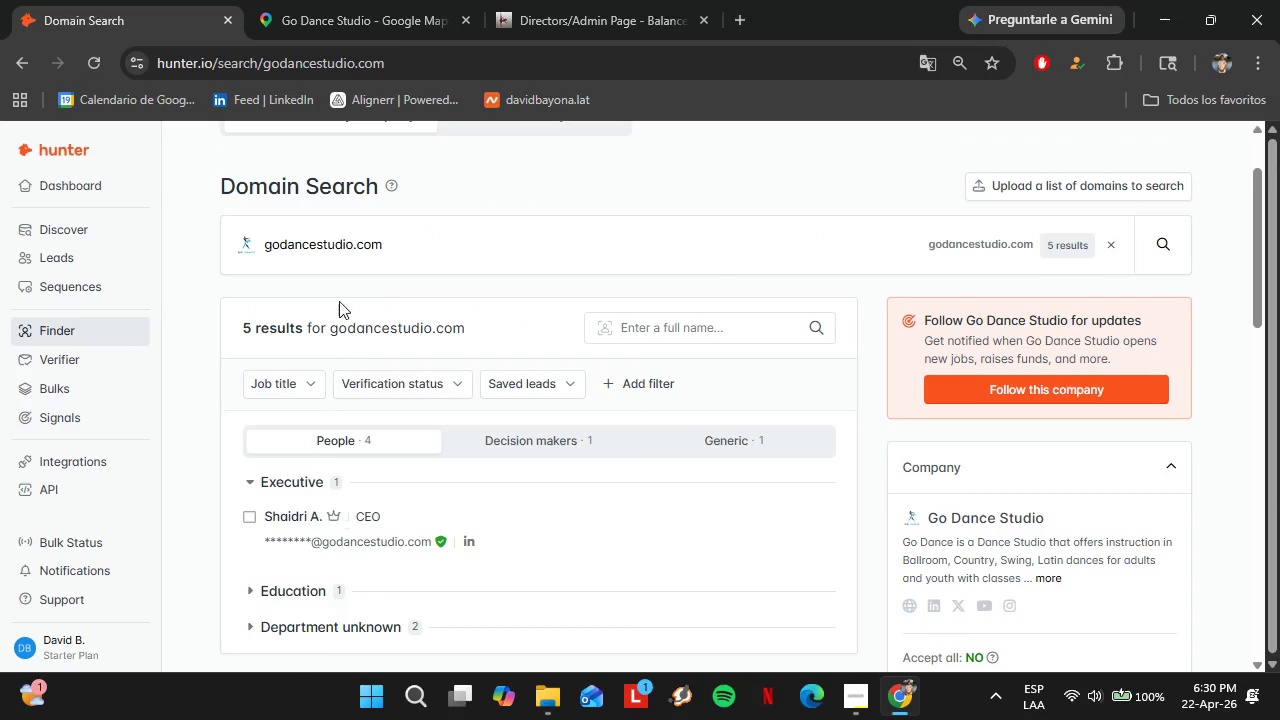 
left_click([316, 0])
 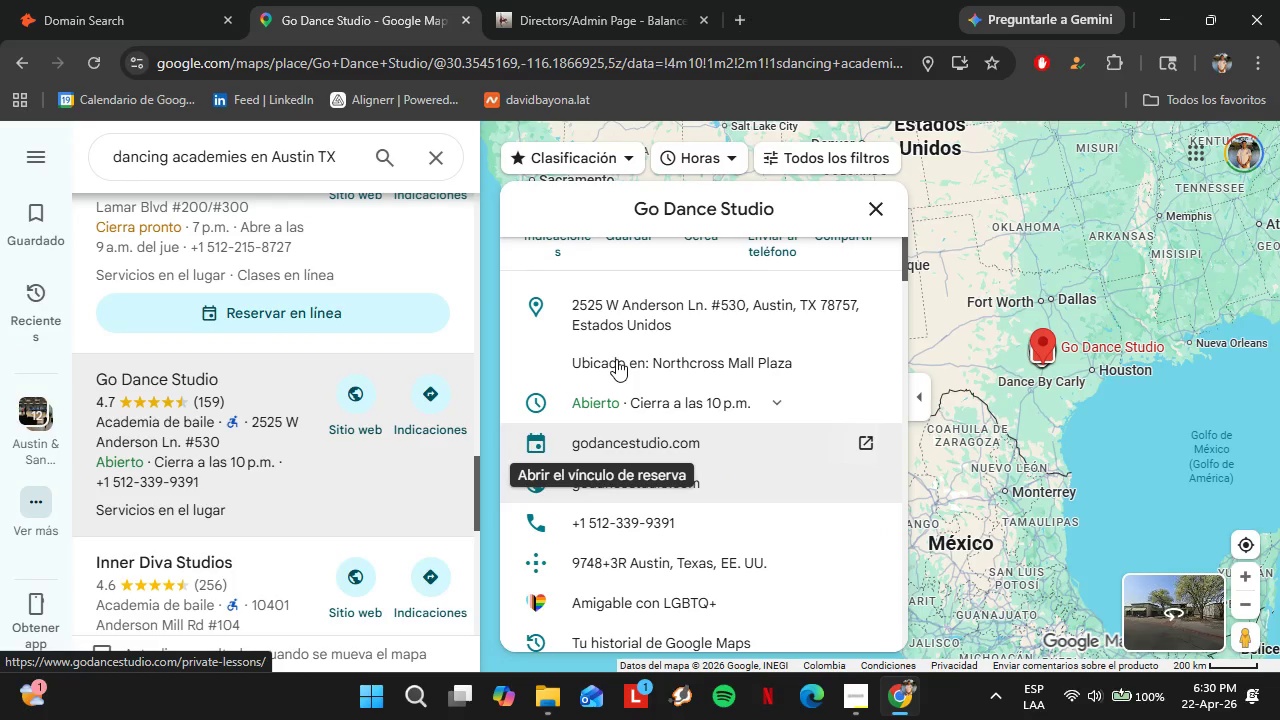 
scroll: coordinate [521, 554], scroll_direction: down, amount: 3.0
 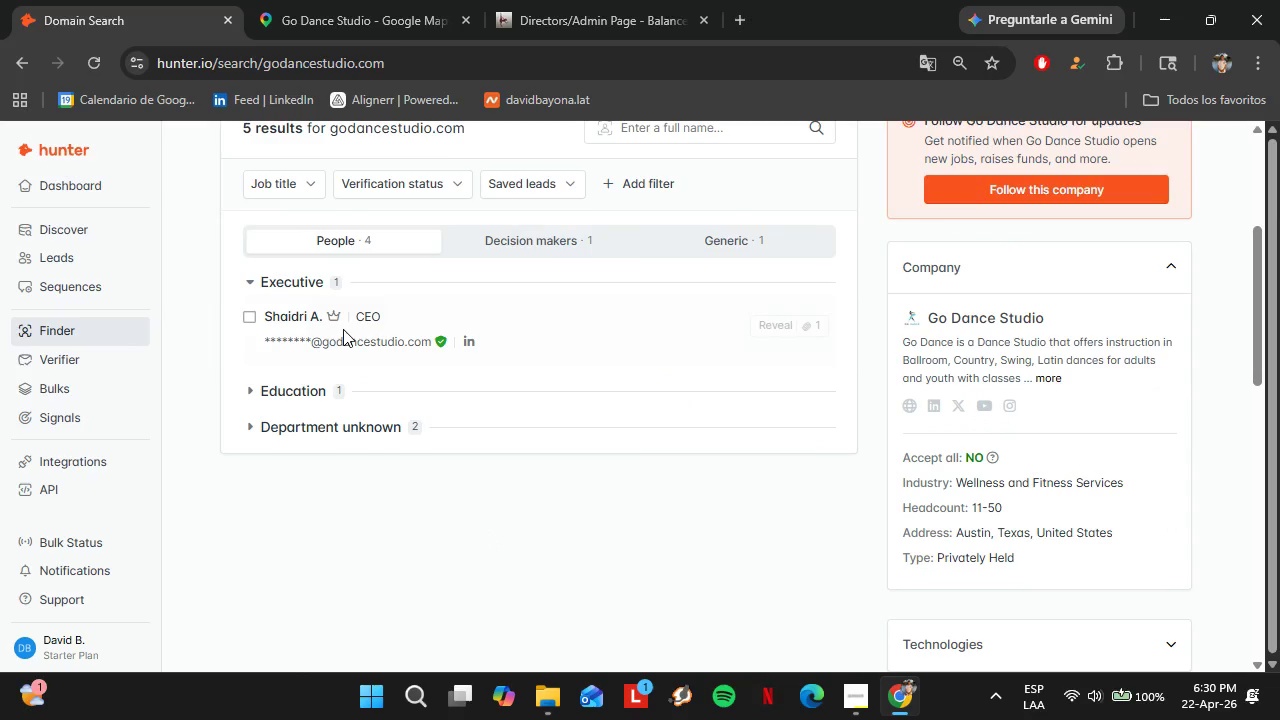 
scroll: coordinate [372, 344], scroll_direction: up, amount: 2.0
 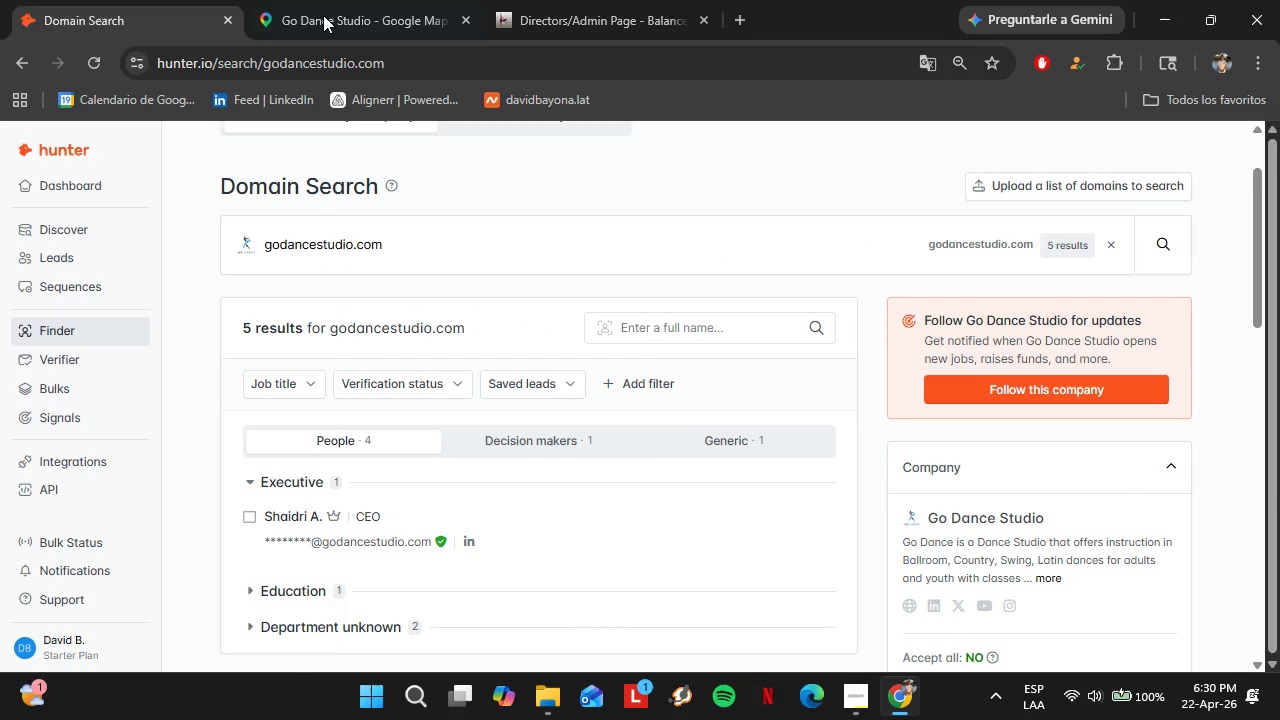 
left_click([144, 10])
 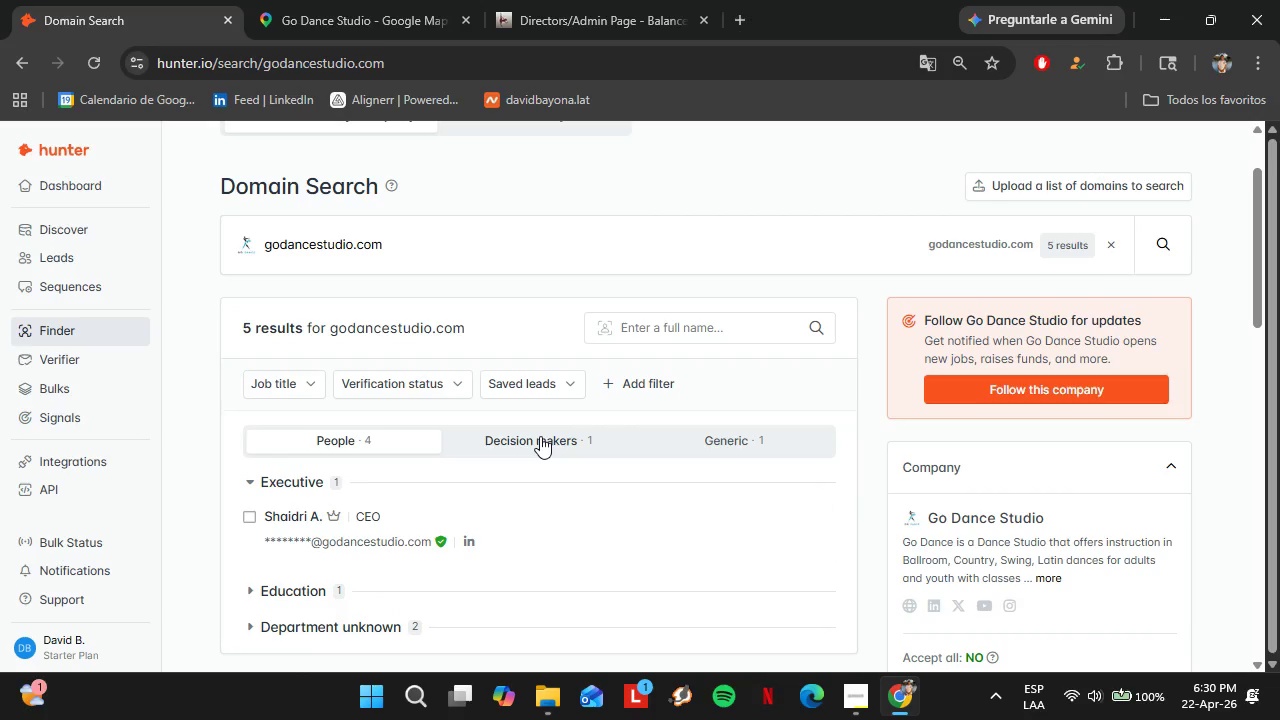 
left_click([540, 436])
 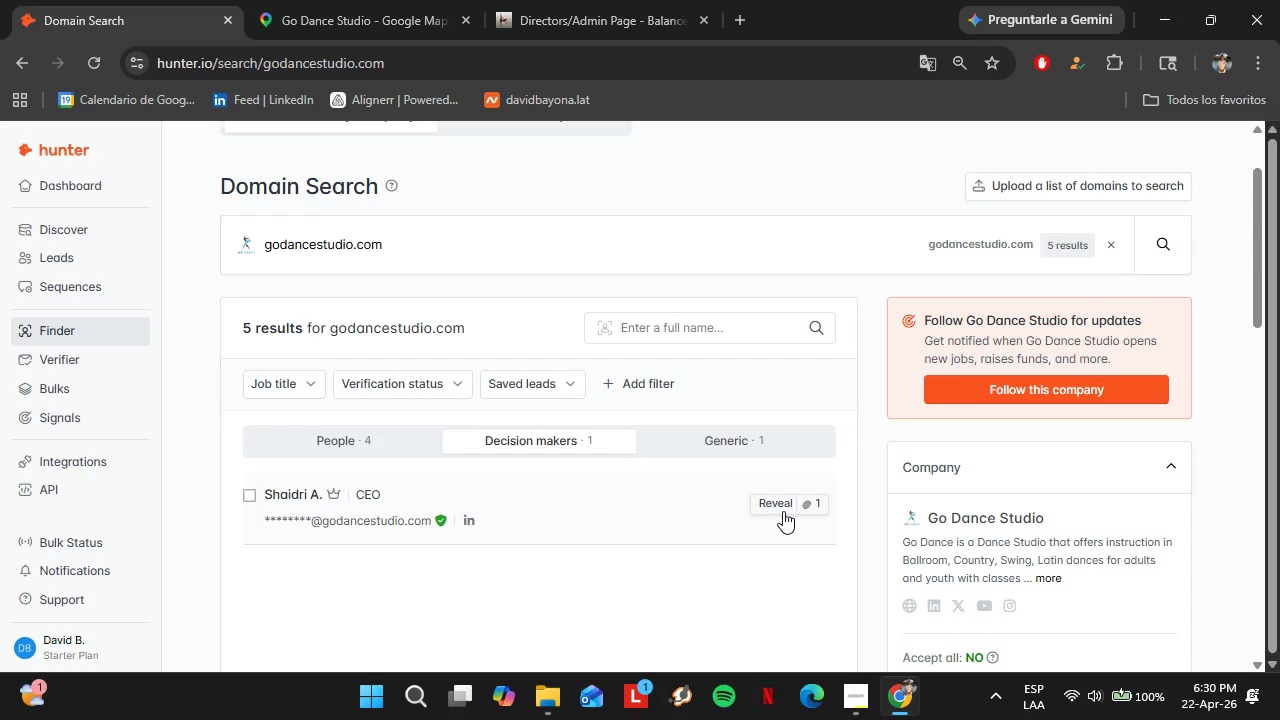 
wait(5.77)
 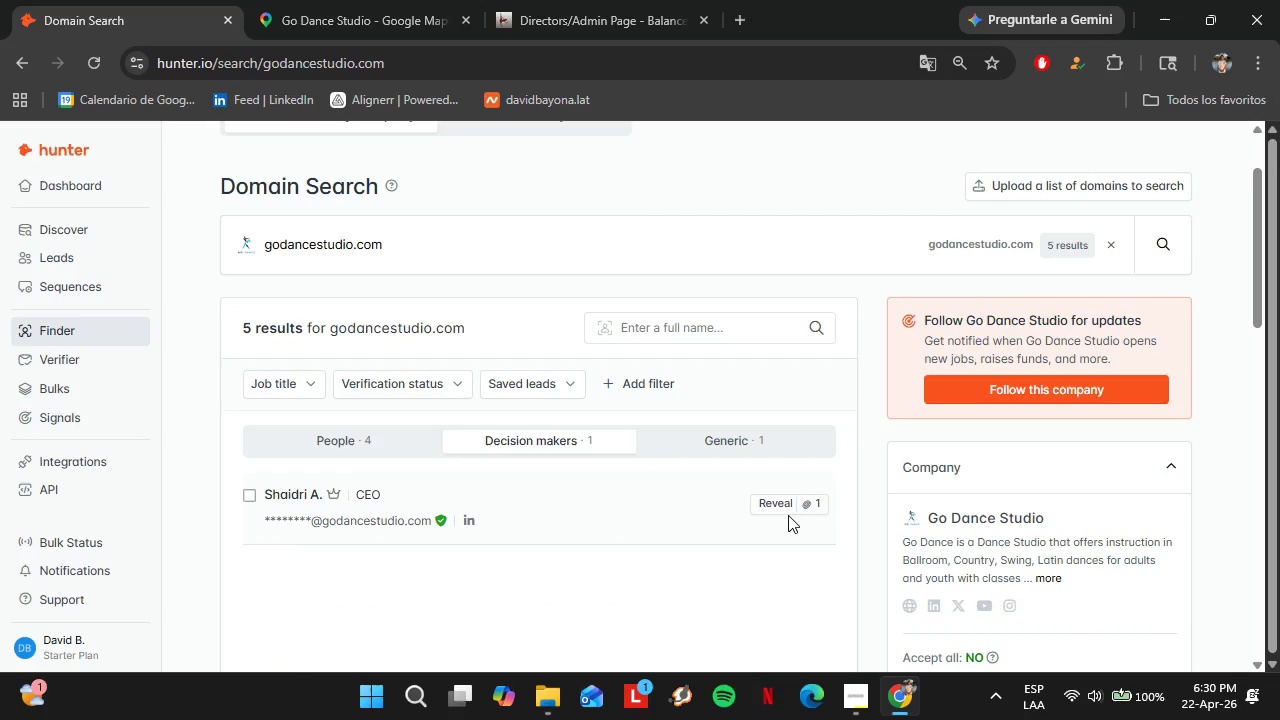 
left_click([788, 504])
 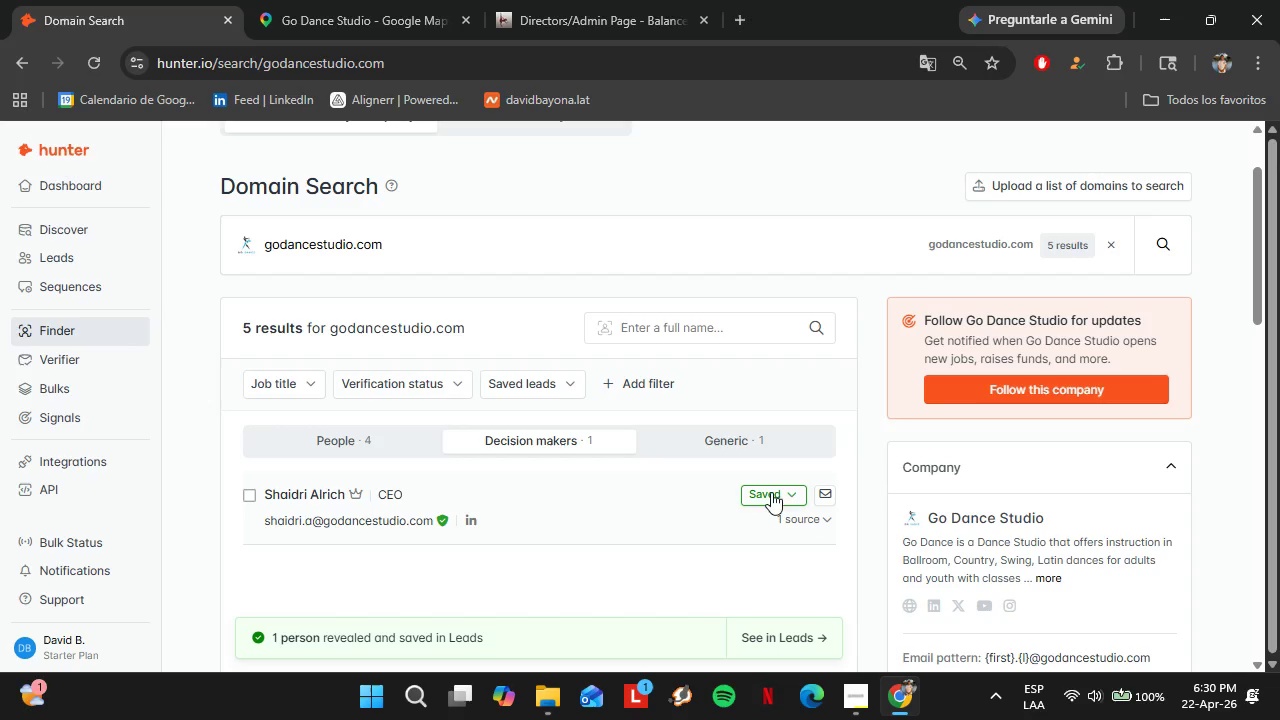 
left_click([780, 497])
 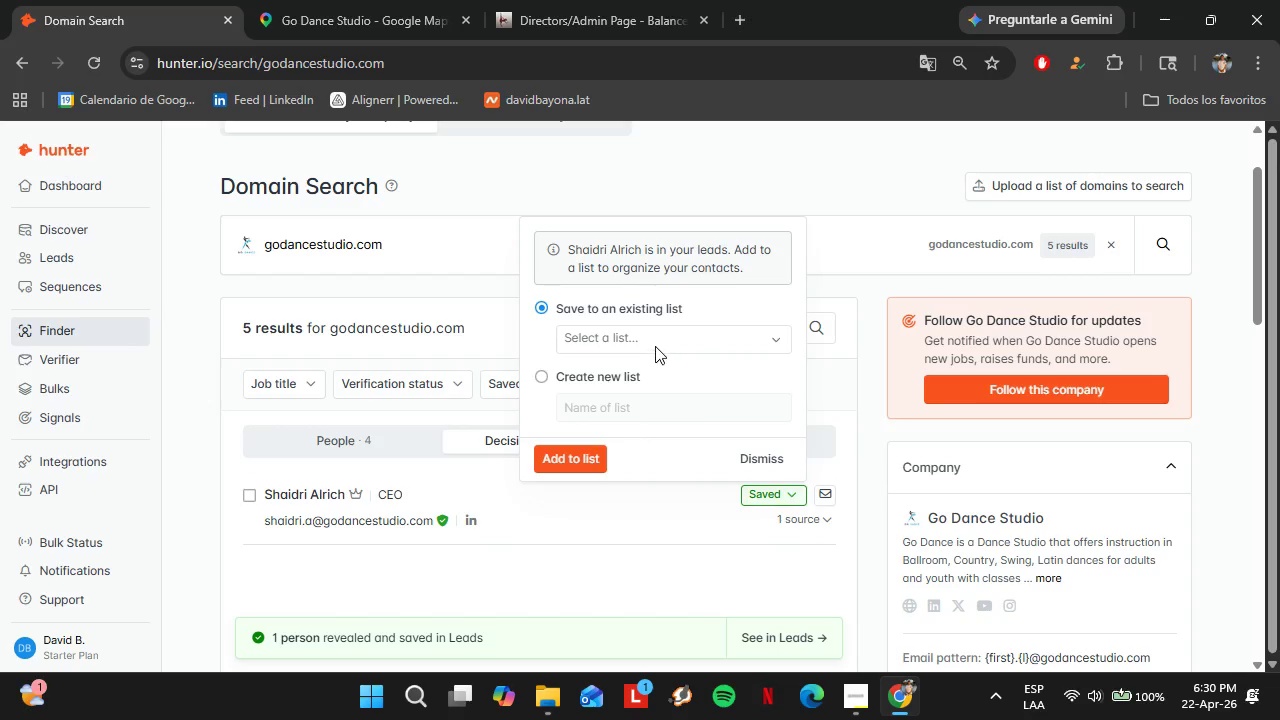 
left_click([655, 344])
 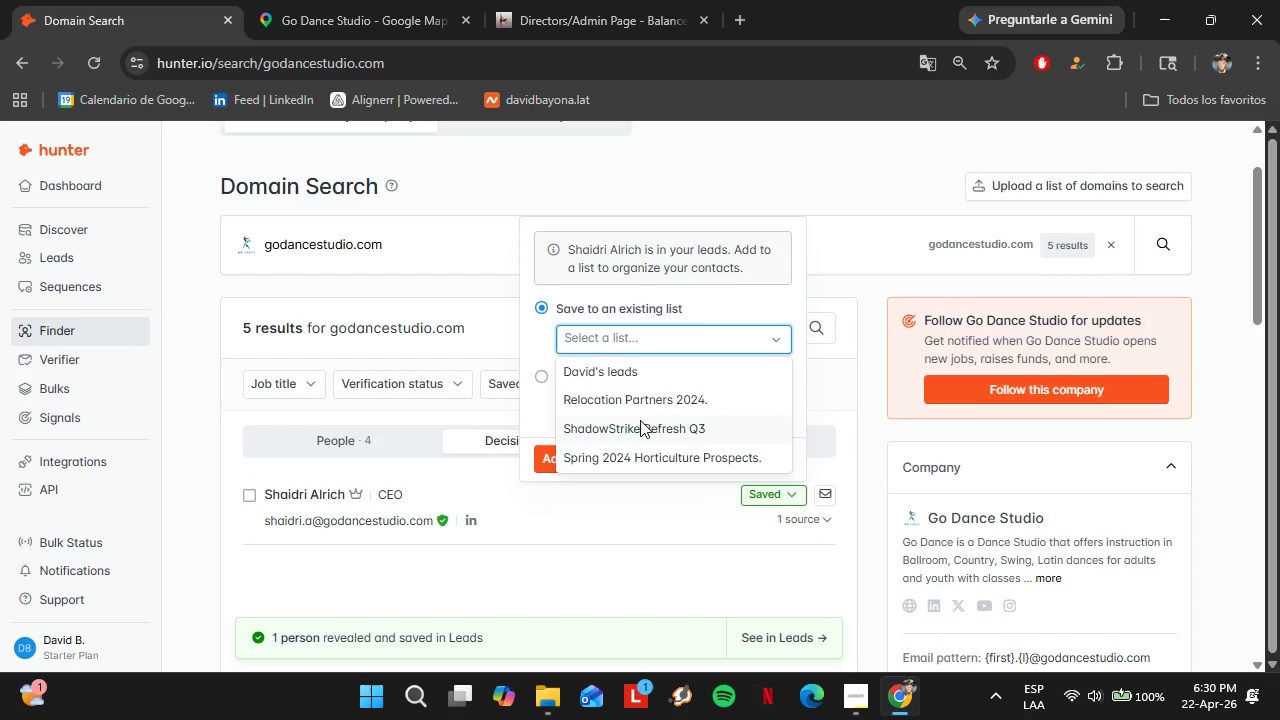 
left_click([640, 420])
 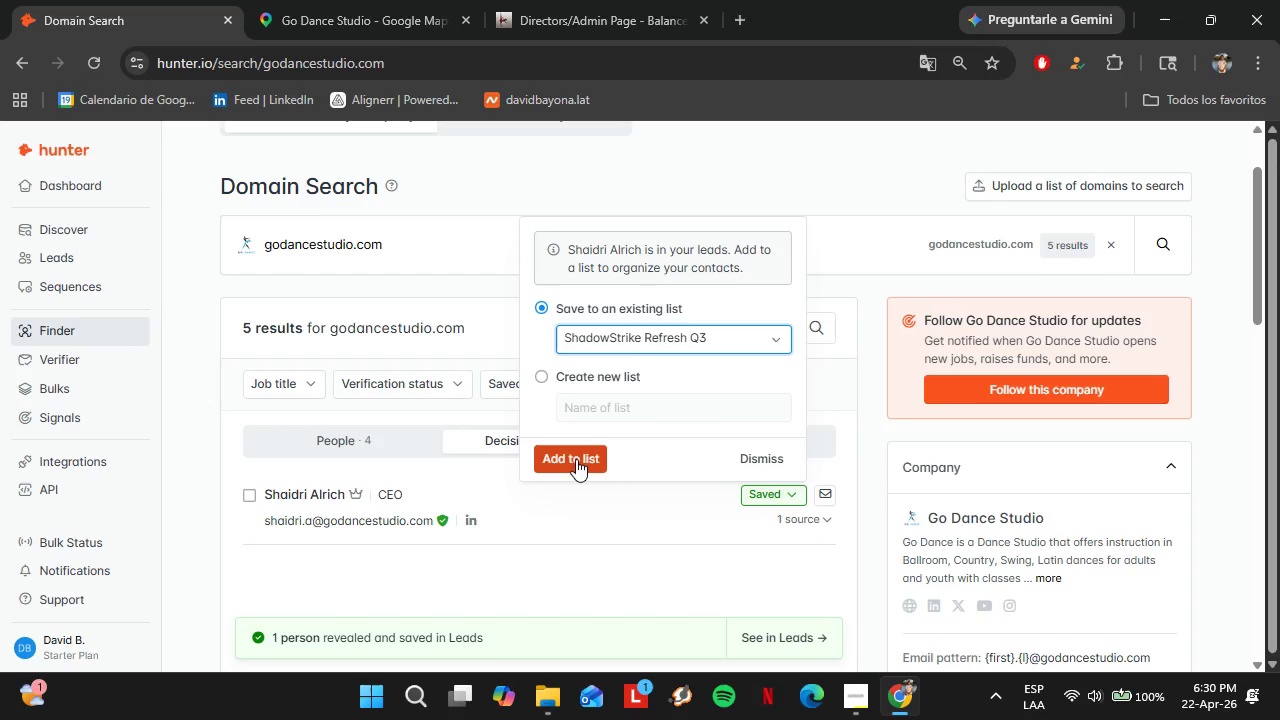 
left_click([576, 459])
 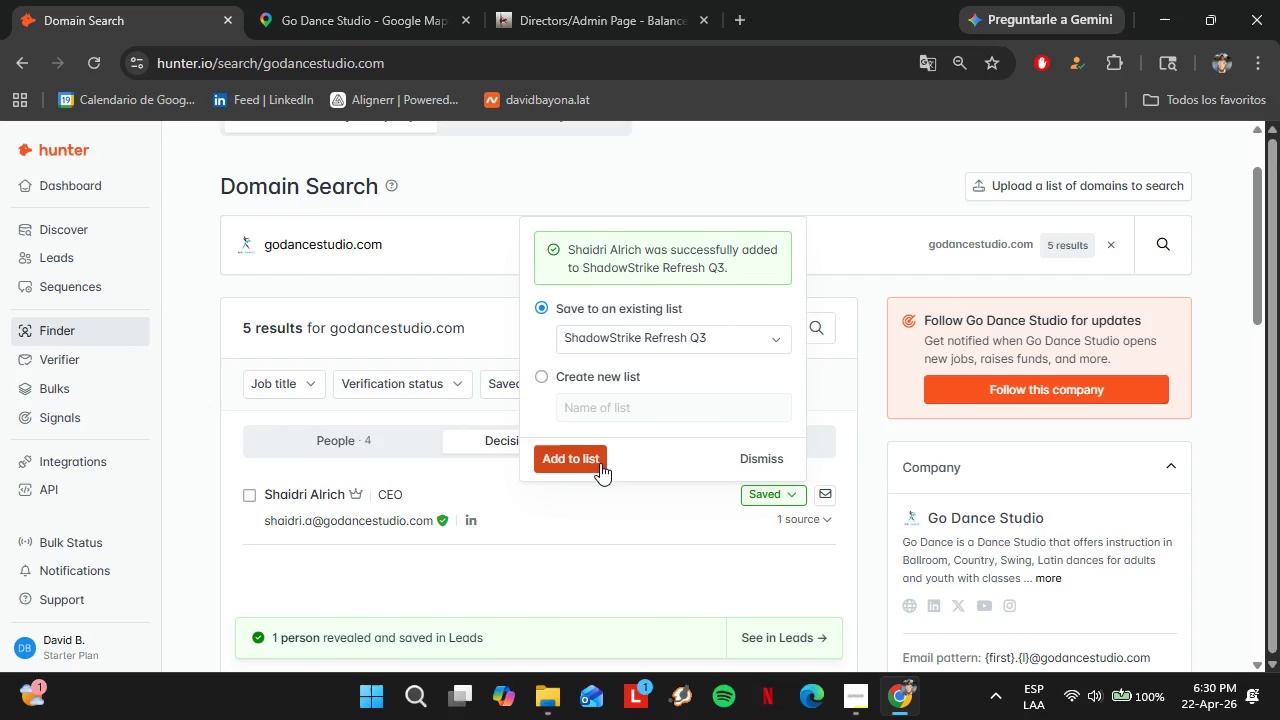 
left_click([586, 462])
 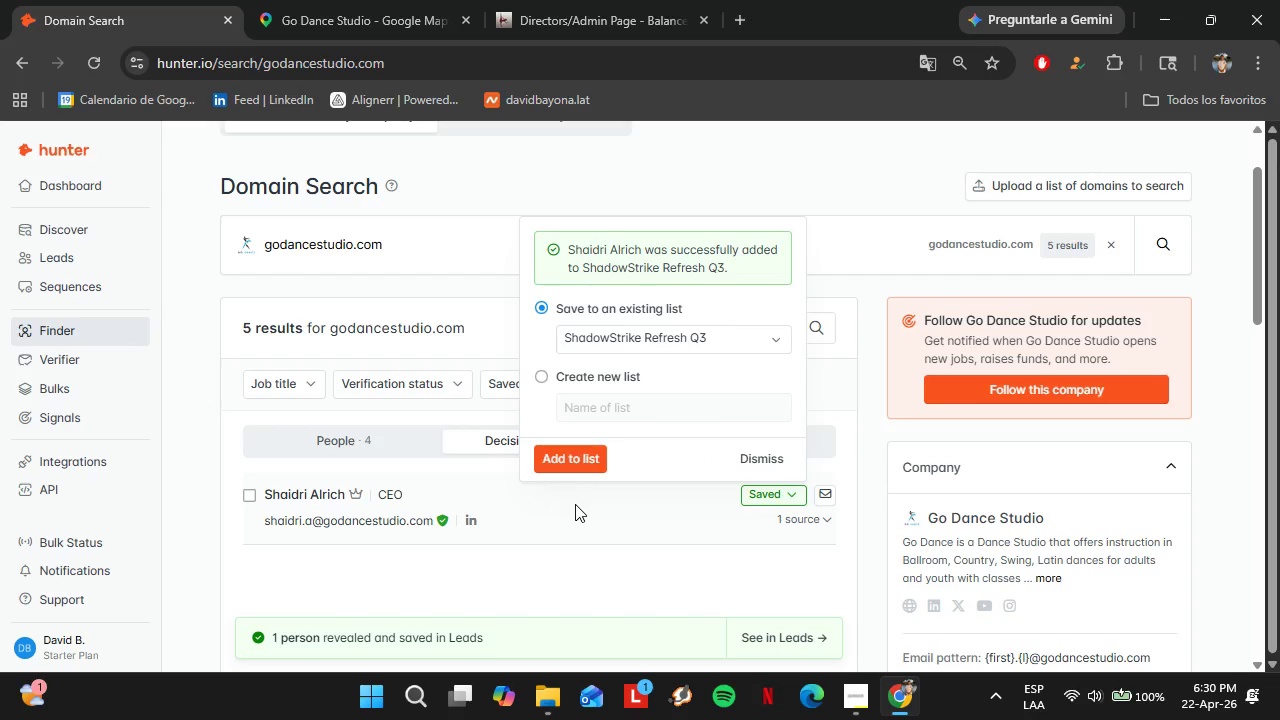 
left_click([575, 504])
 